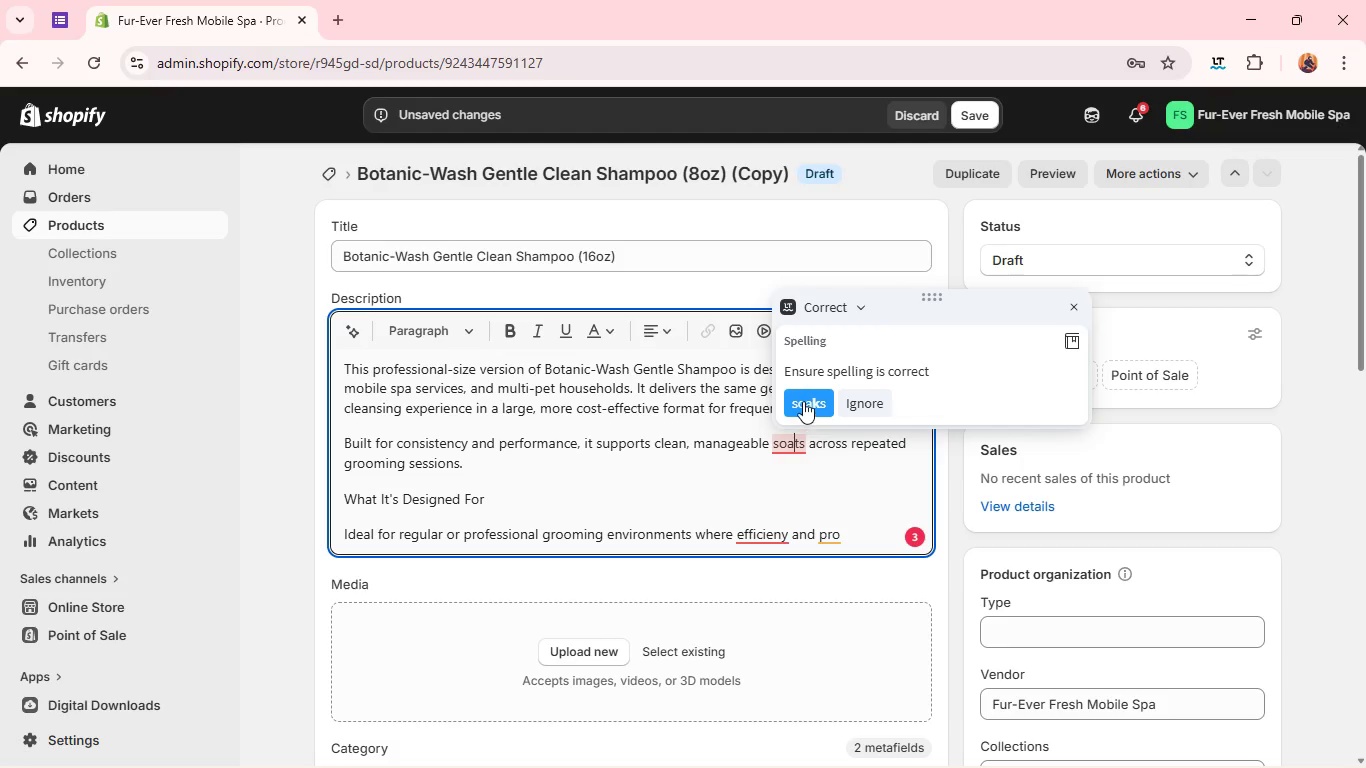 
left_click([804, 398])
 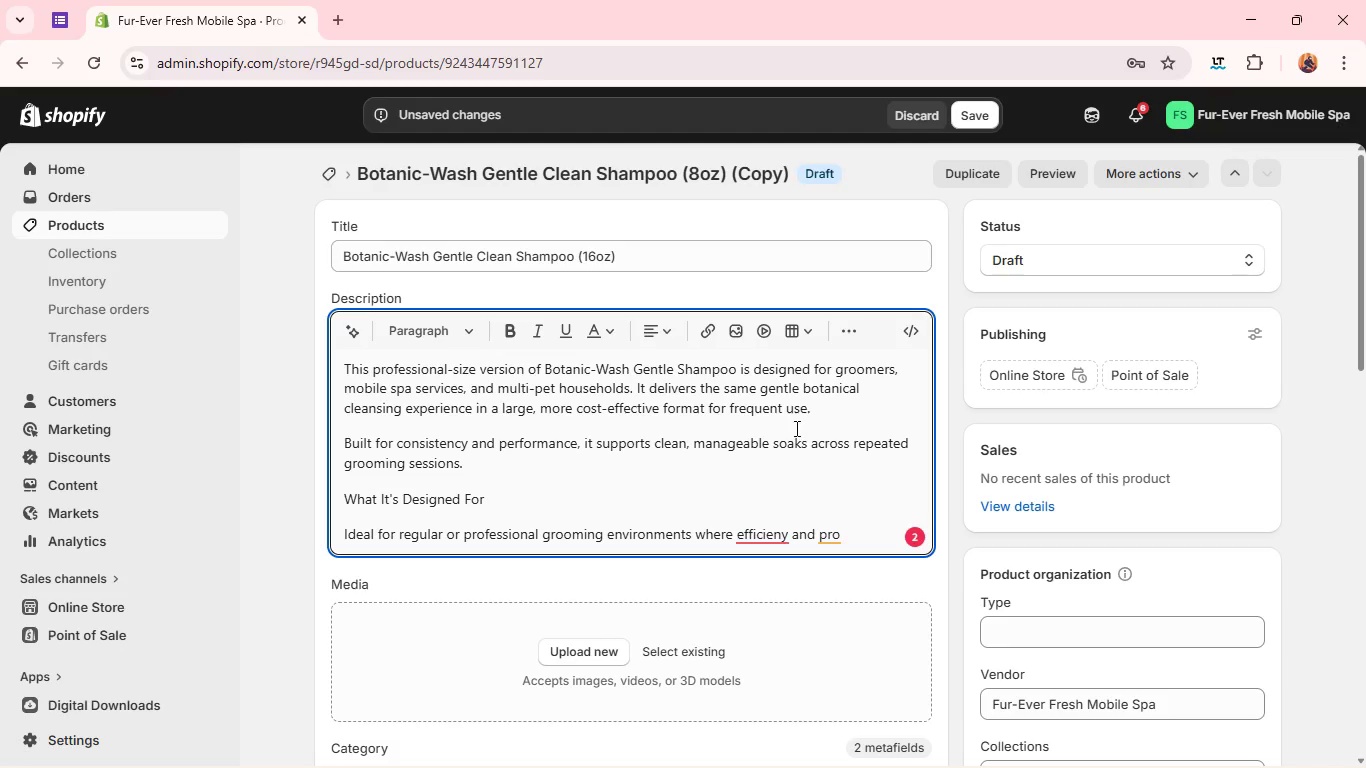 
wait(5.25)
 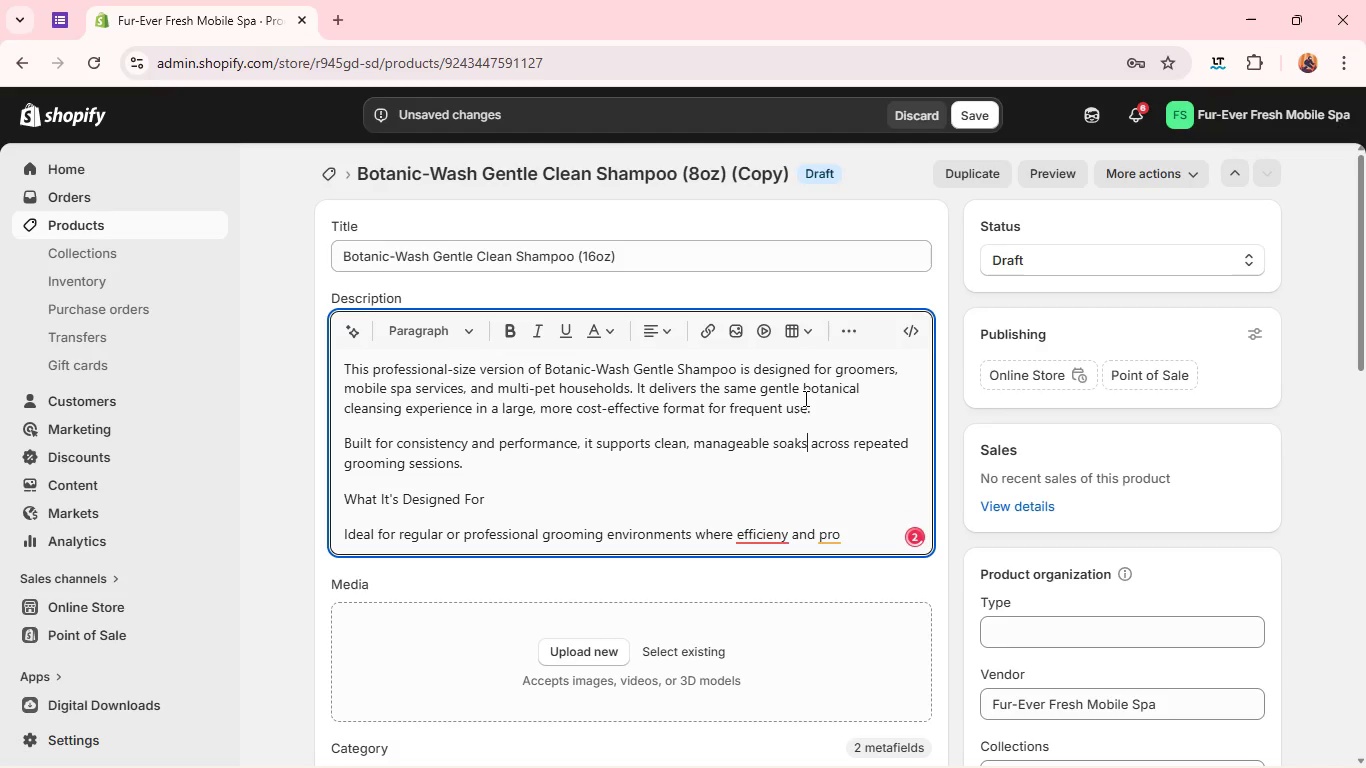 
double_click([785, 447])
 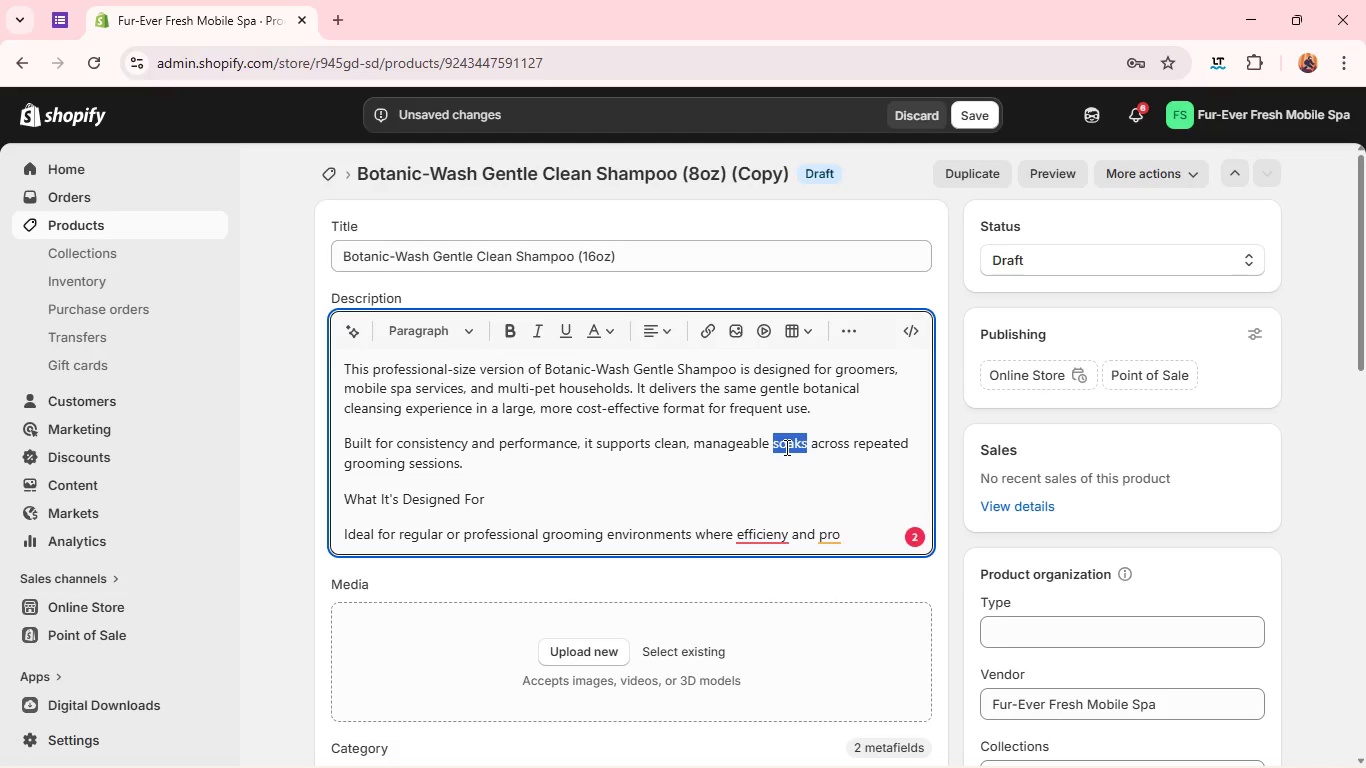 
type(coats)
 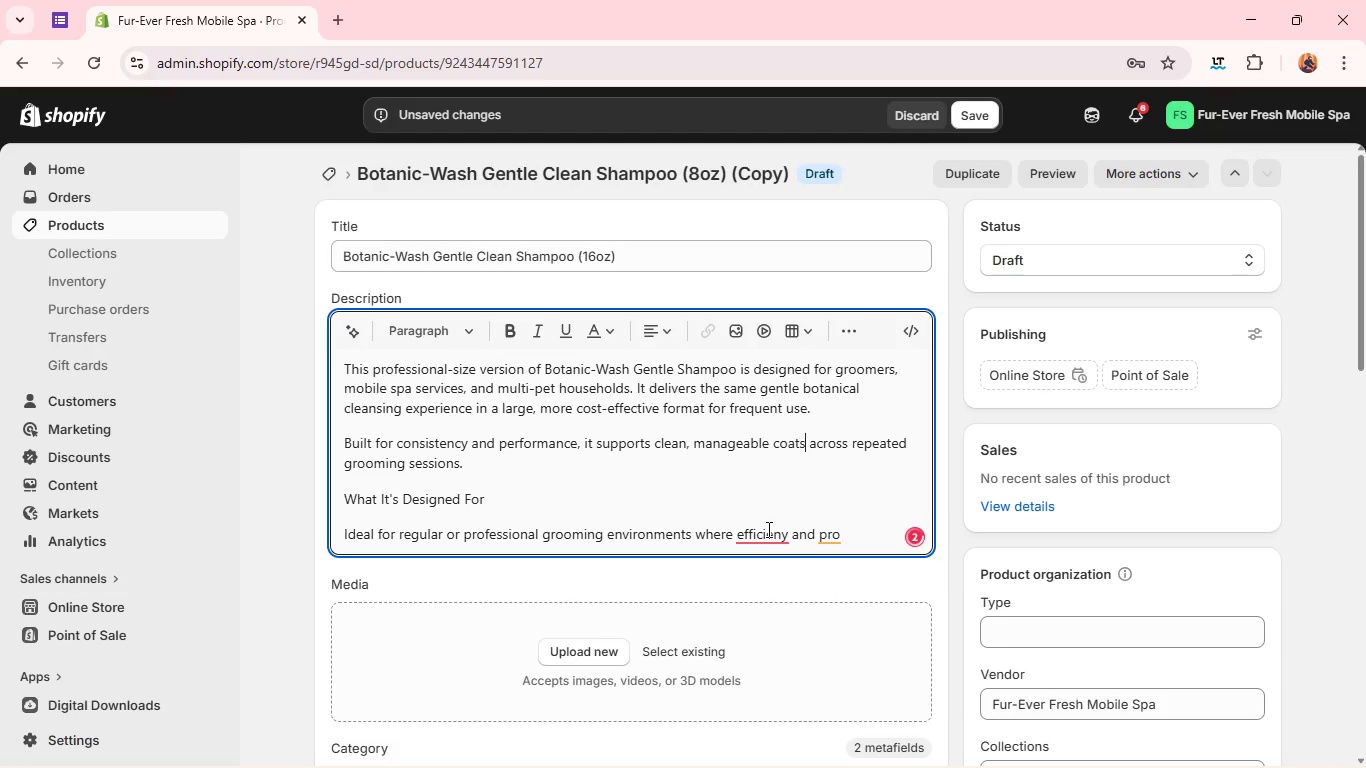 
left_click([764, 531])
 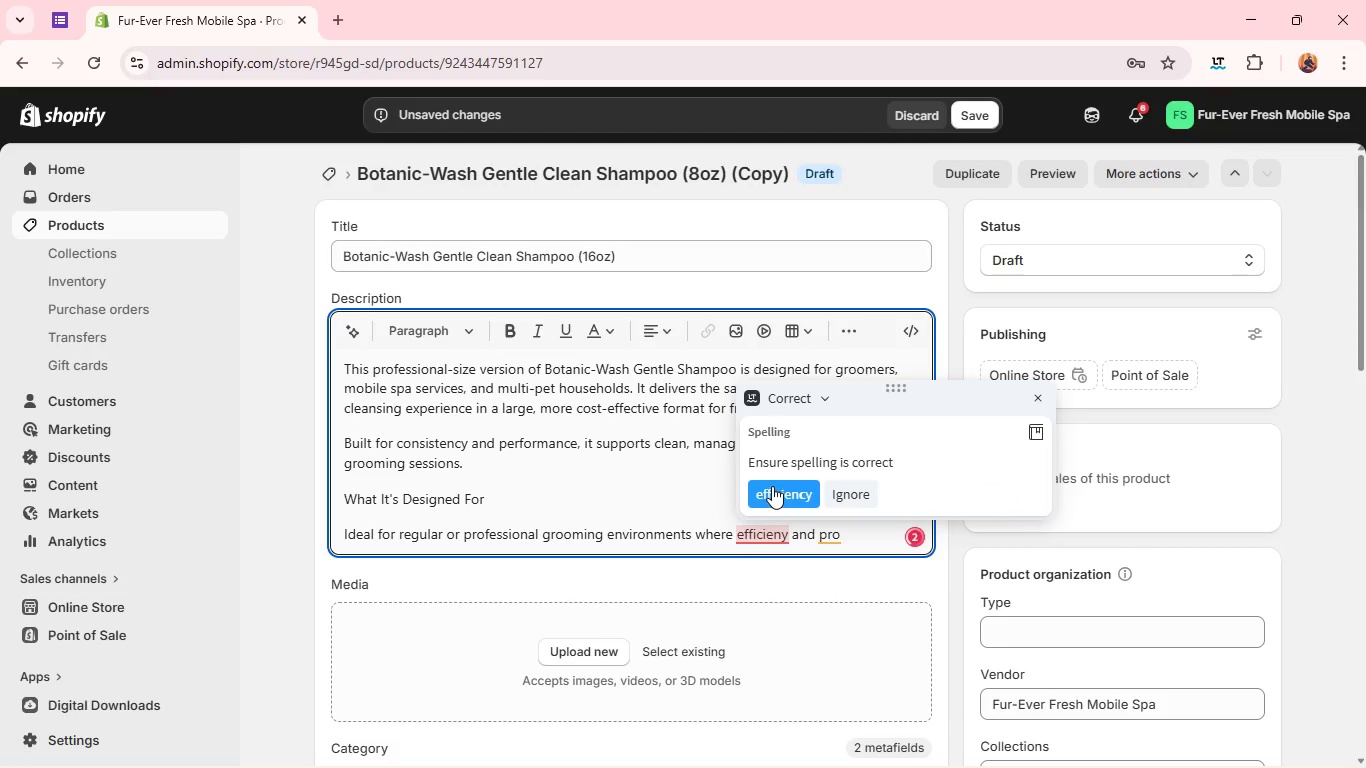 
left_click([772, 485])
 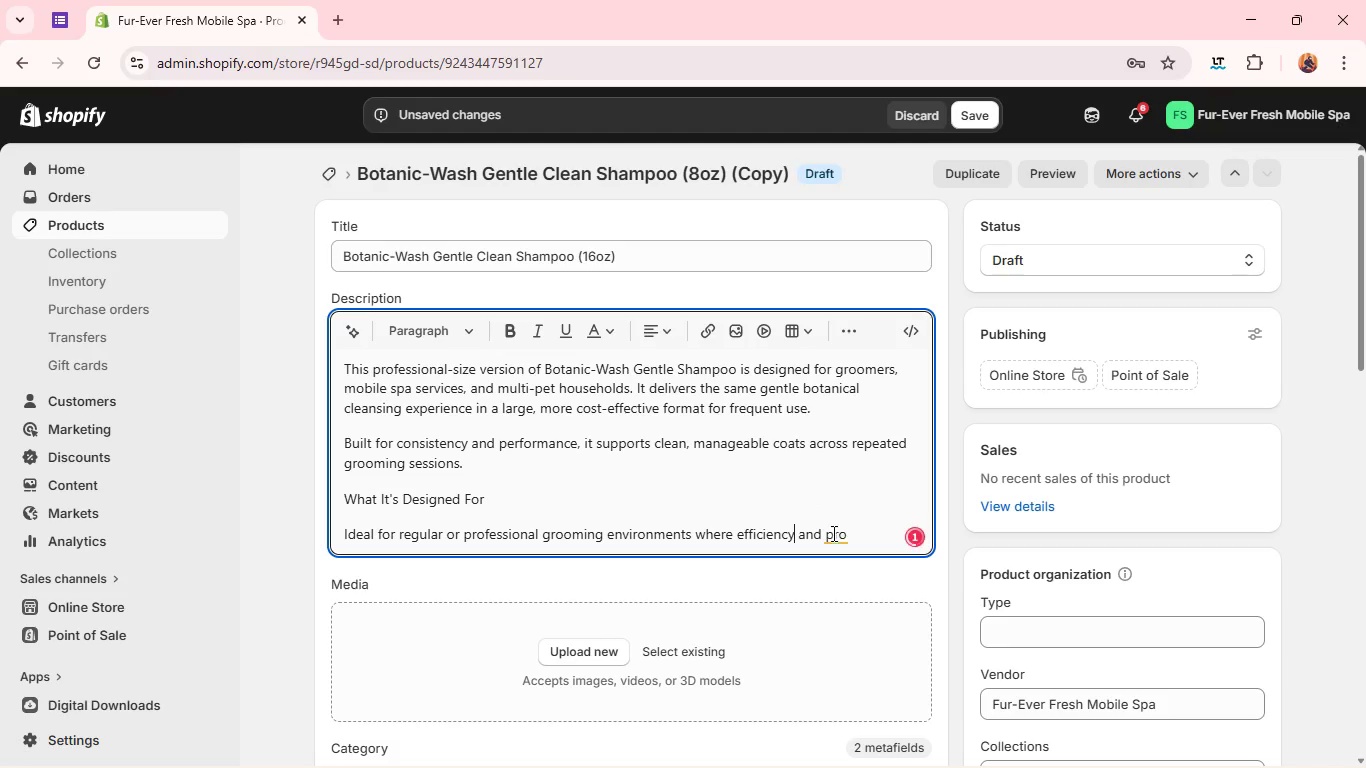 
left_click([842, 537])
 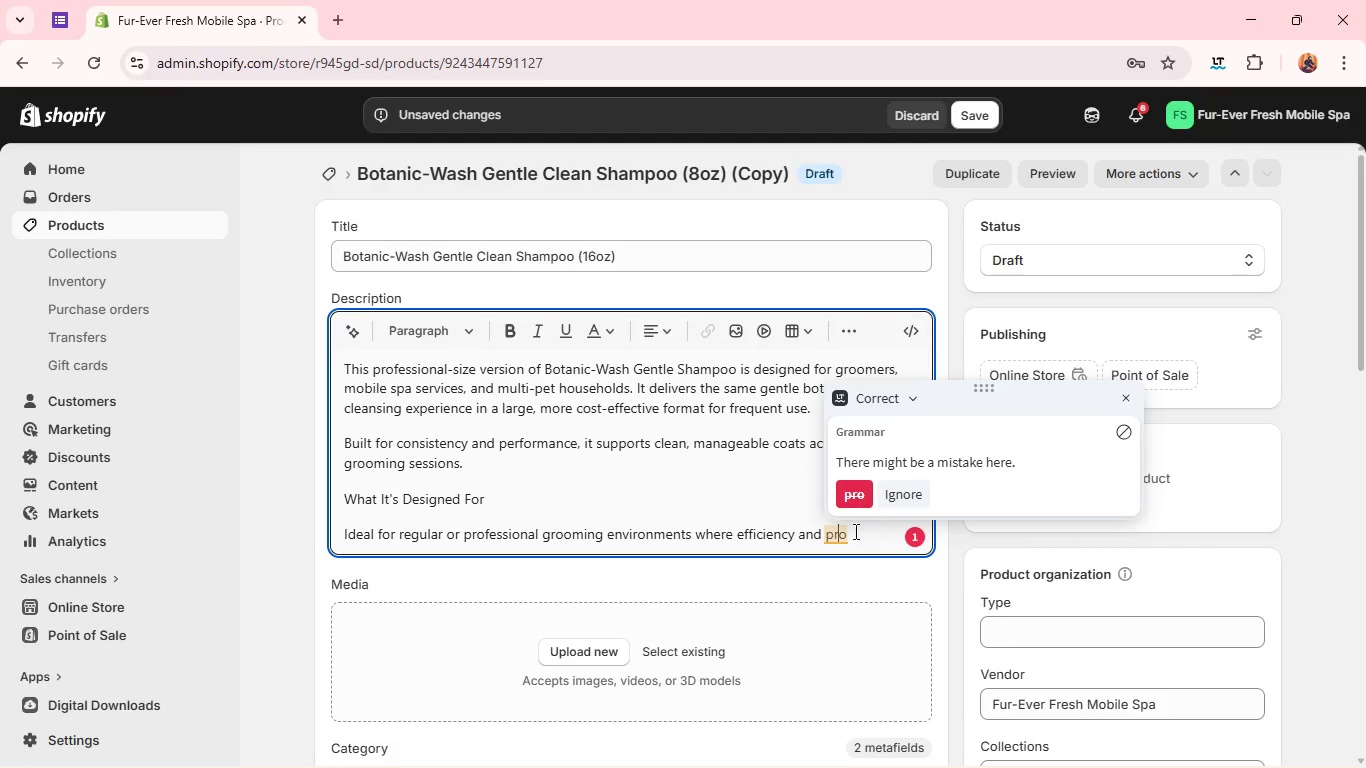 
left_click([852, 539])
 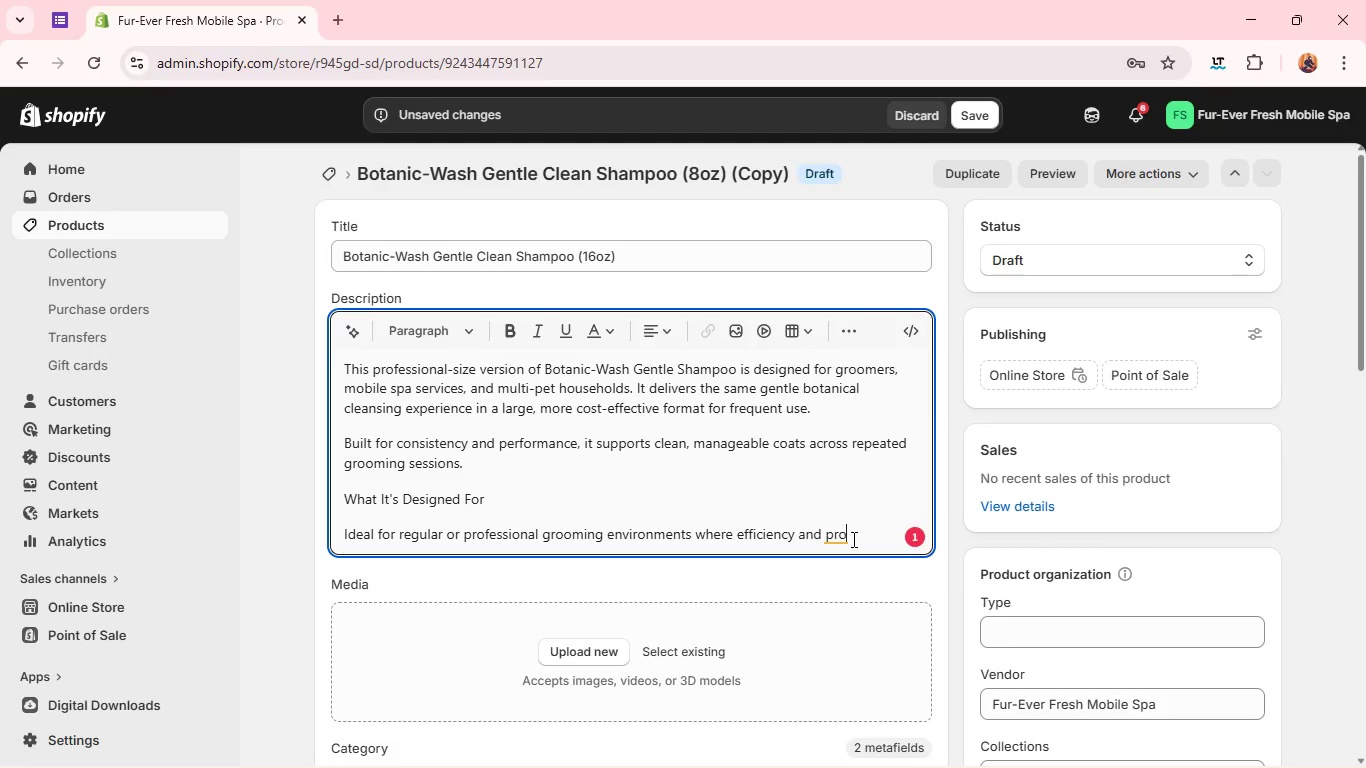 
type(duct reliability matter. It helps maintain coat freshness while supporting smooth brushing and styling after bathing.)
 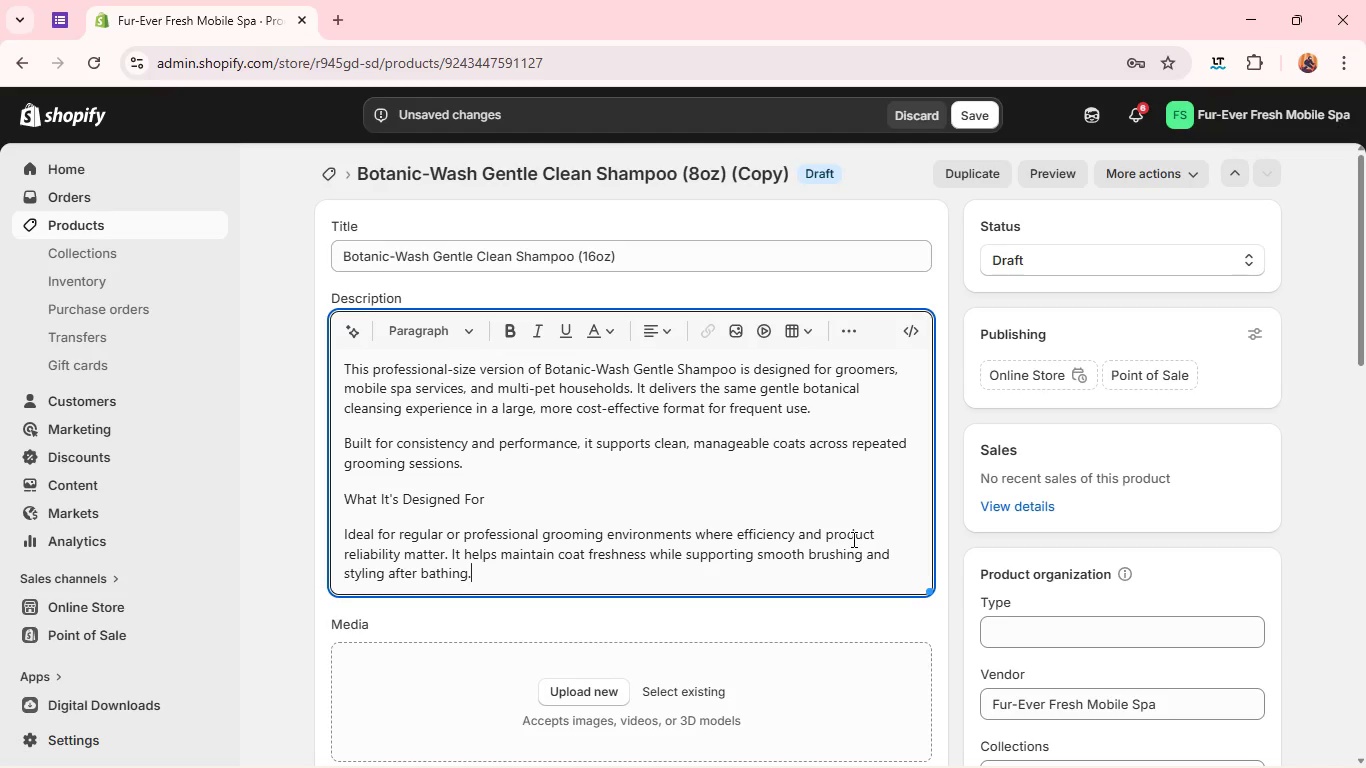 
key(Enter)
 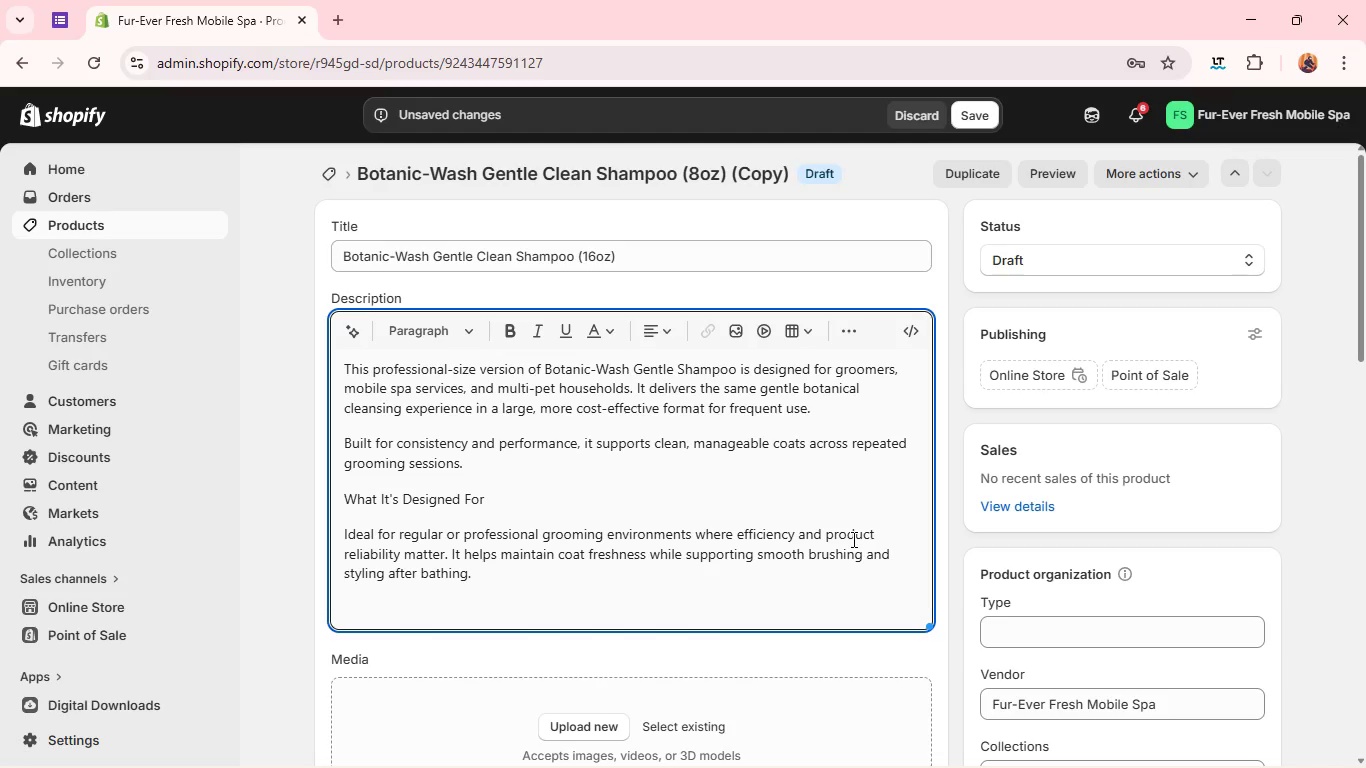 
type(Key Benefits)
 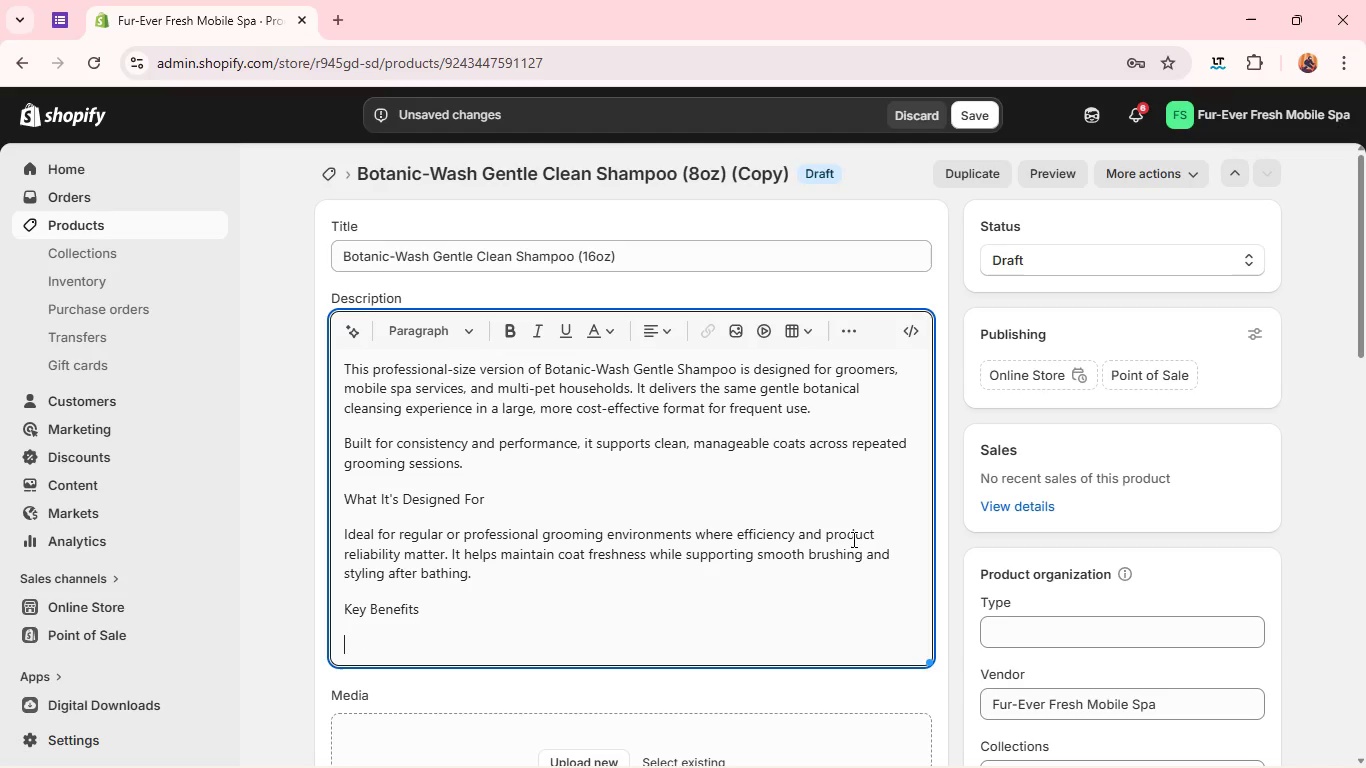 
 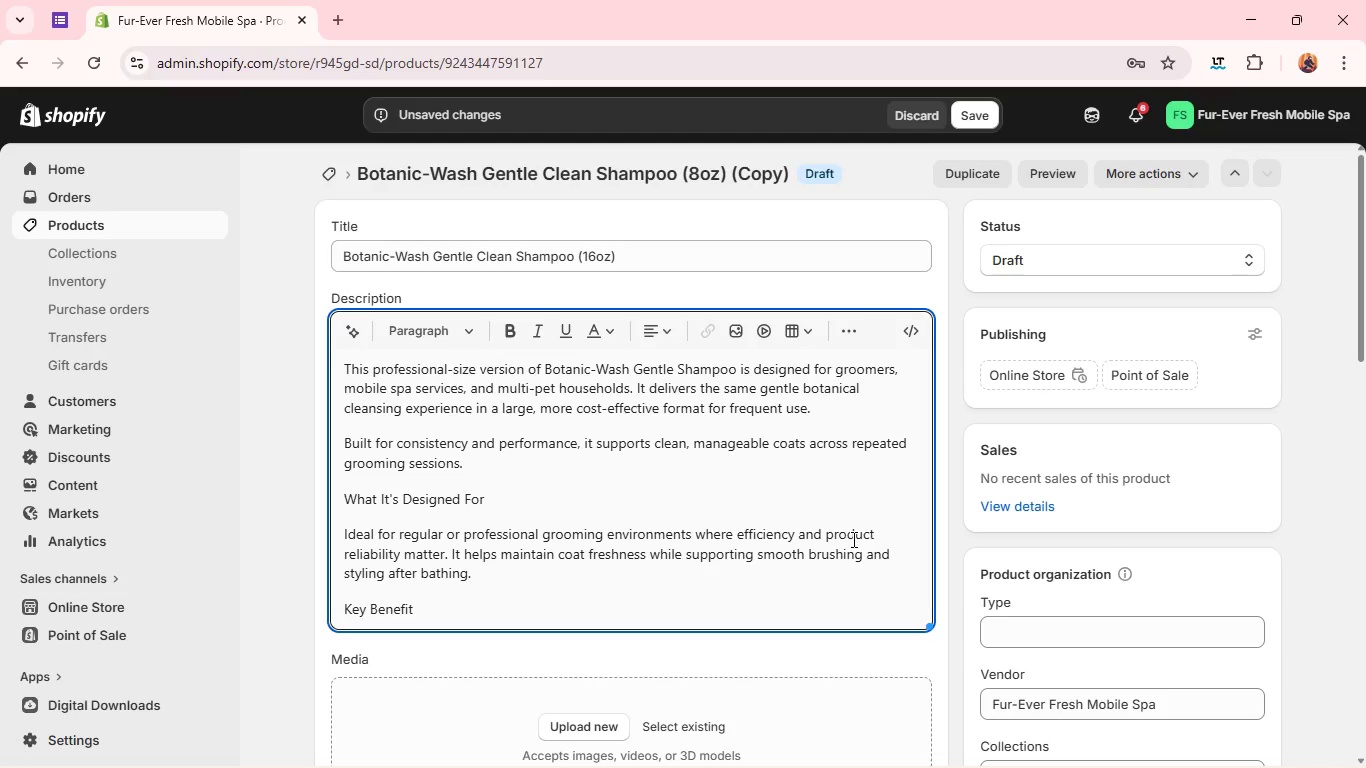 
key(Enter)
 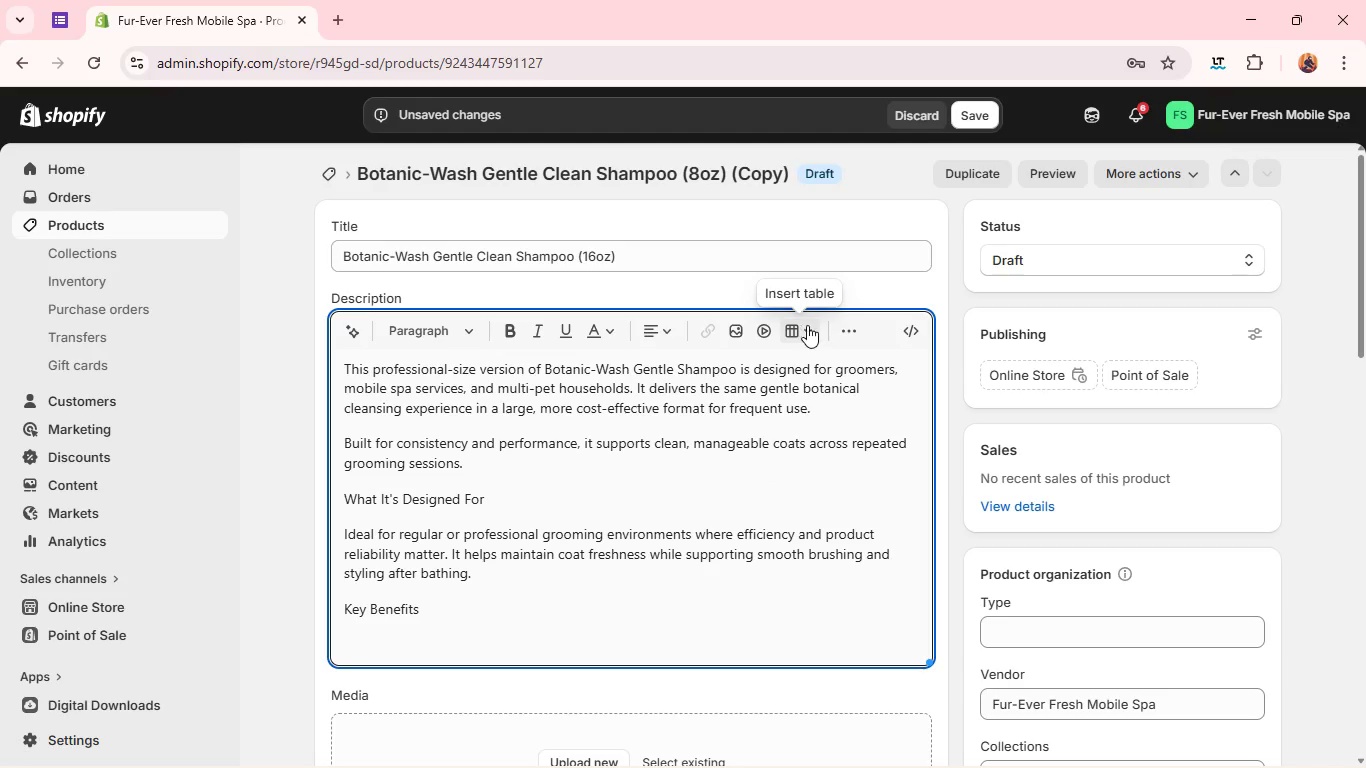 
left_click([844, 324])
 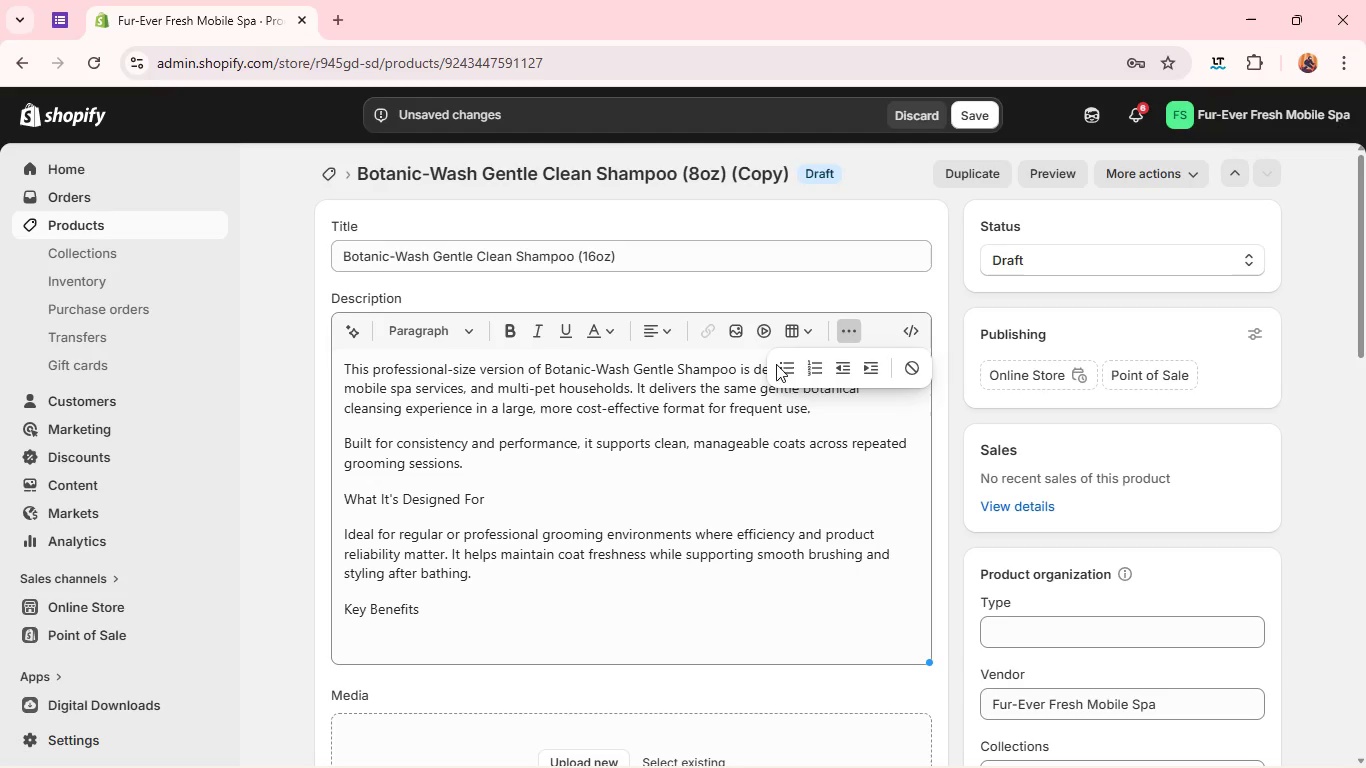 
left_click([779, 367])
 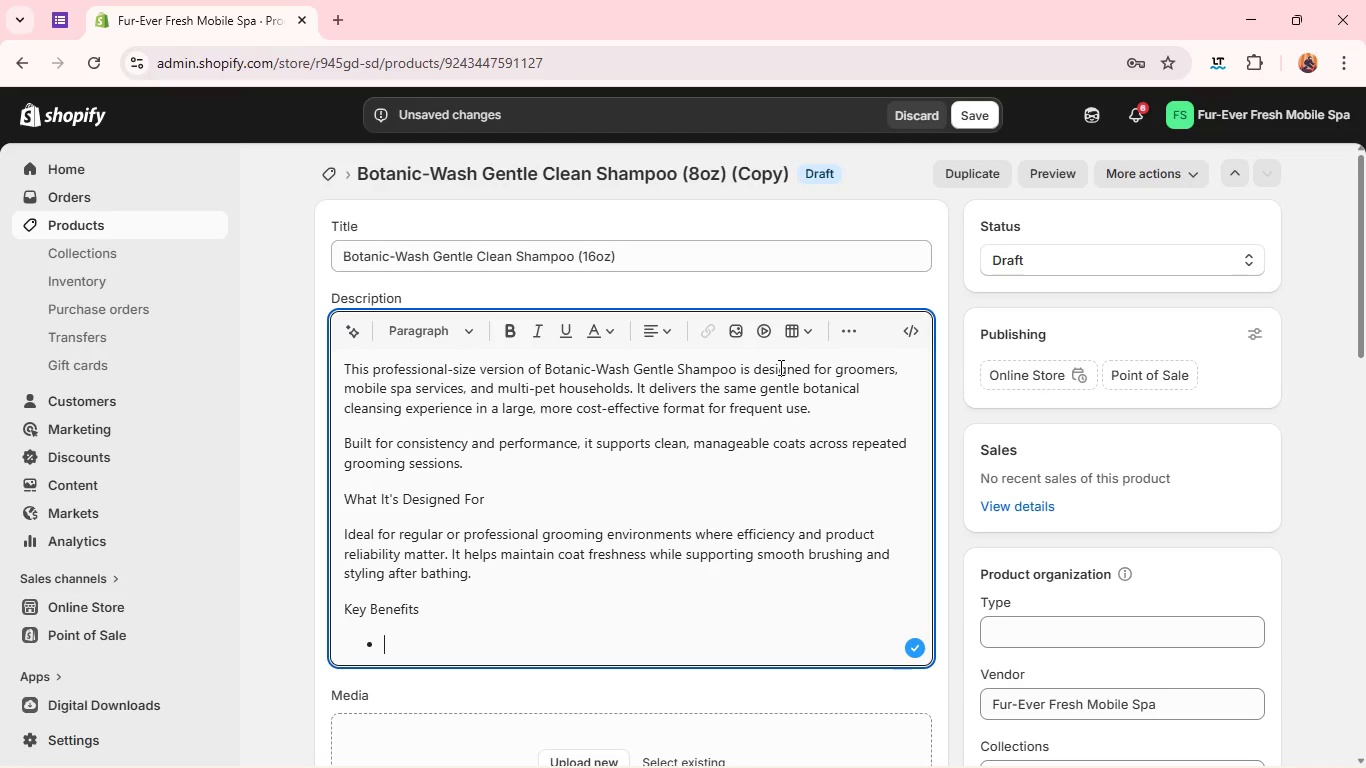 
type(Professional=size)
key(Backspace)
key(Backspace)
key(Backspace)
key(Backspace)
key(Backspace)
type(-size bottle for fr)
 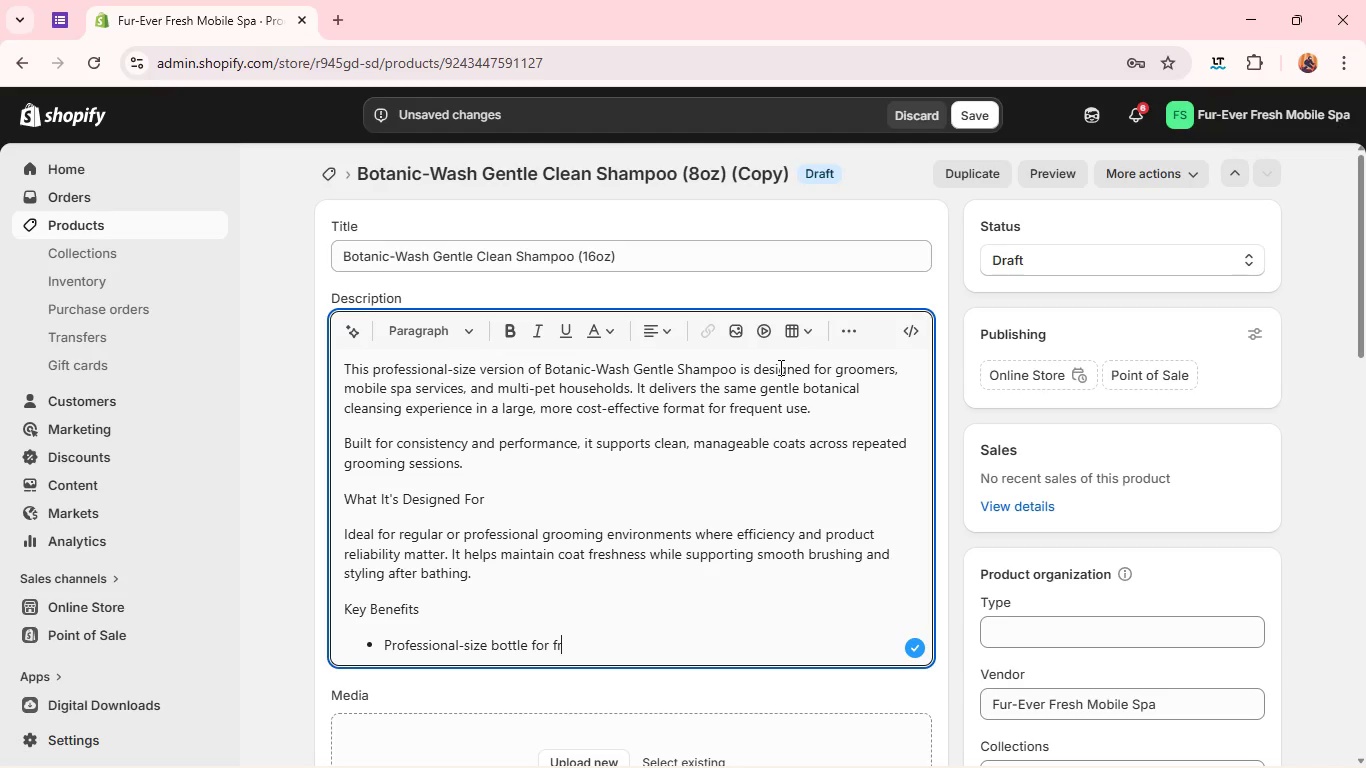 
type(equent grooming use)
 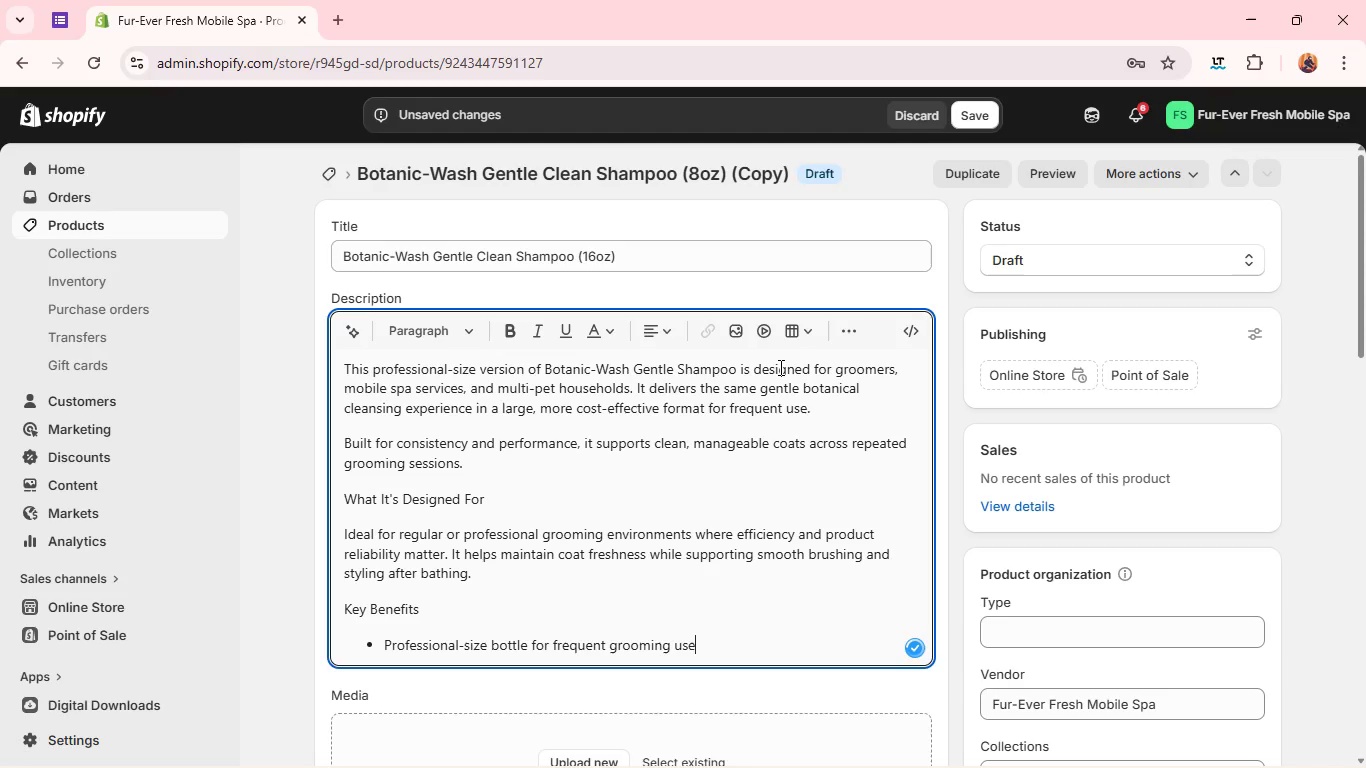 
key(Enter)
 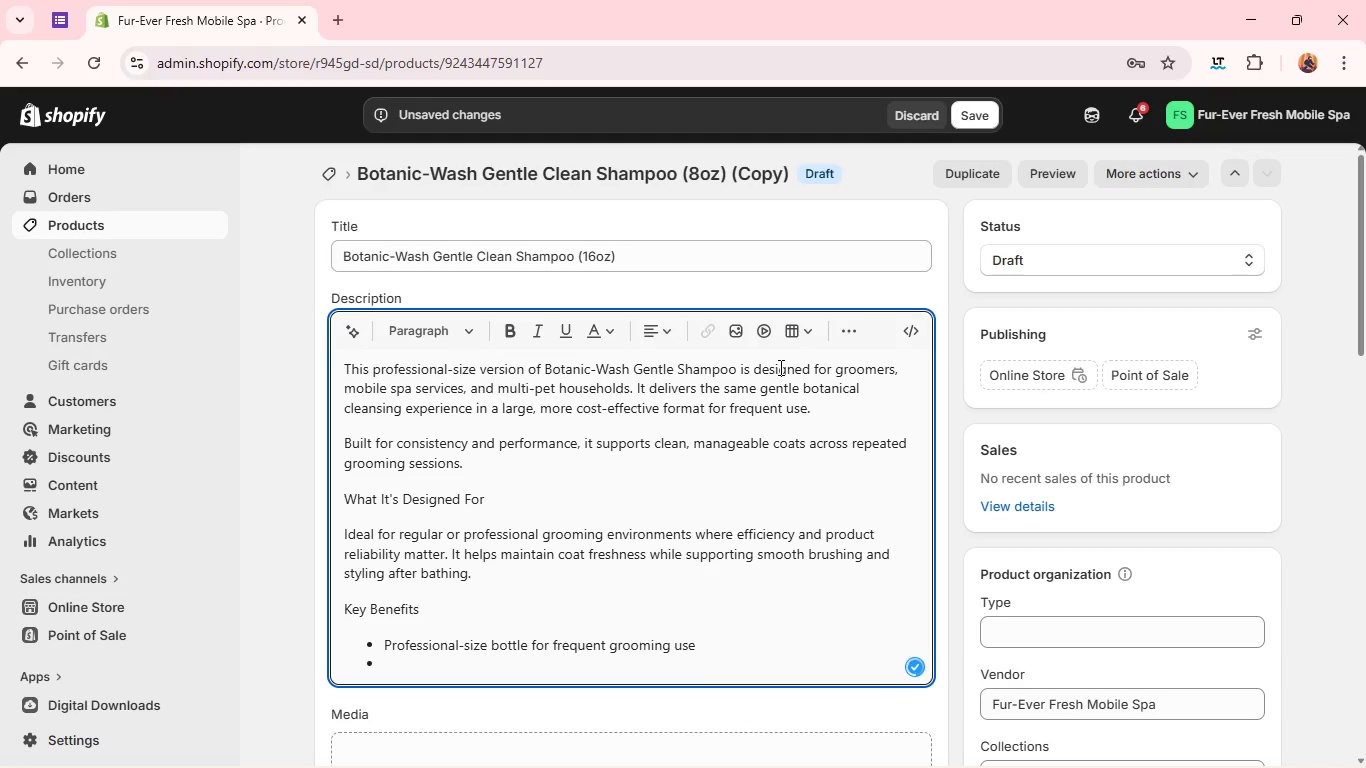 
type(Helps maintain softness and coat manageability)
 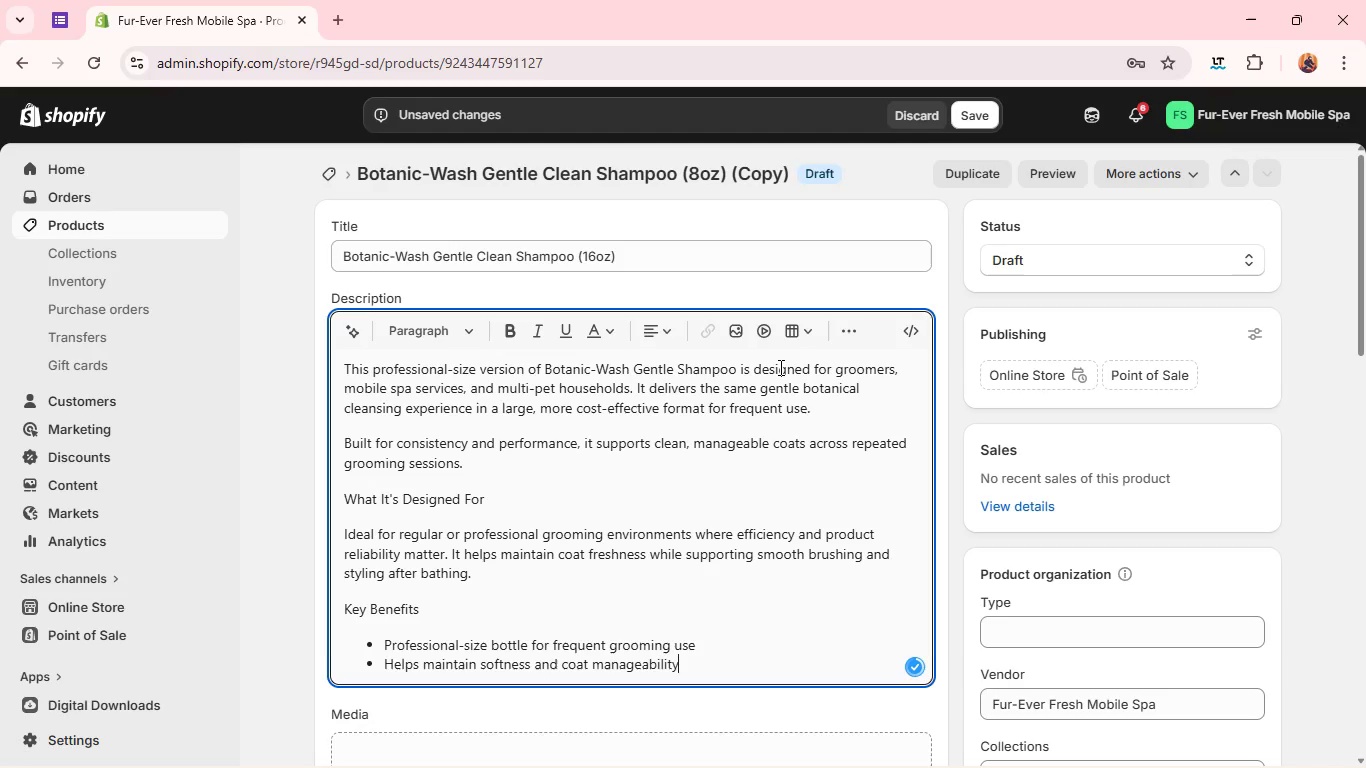 
key(Enter)
 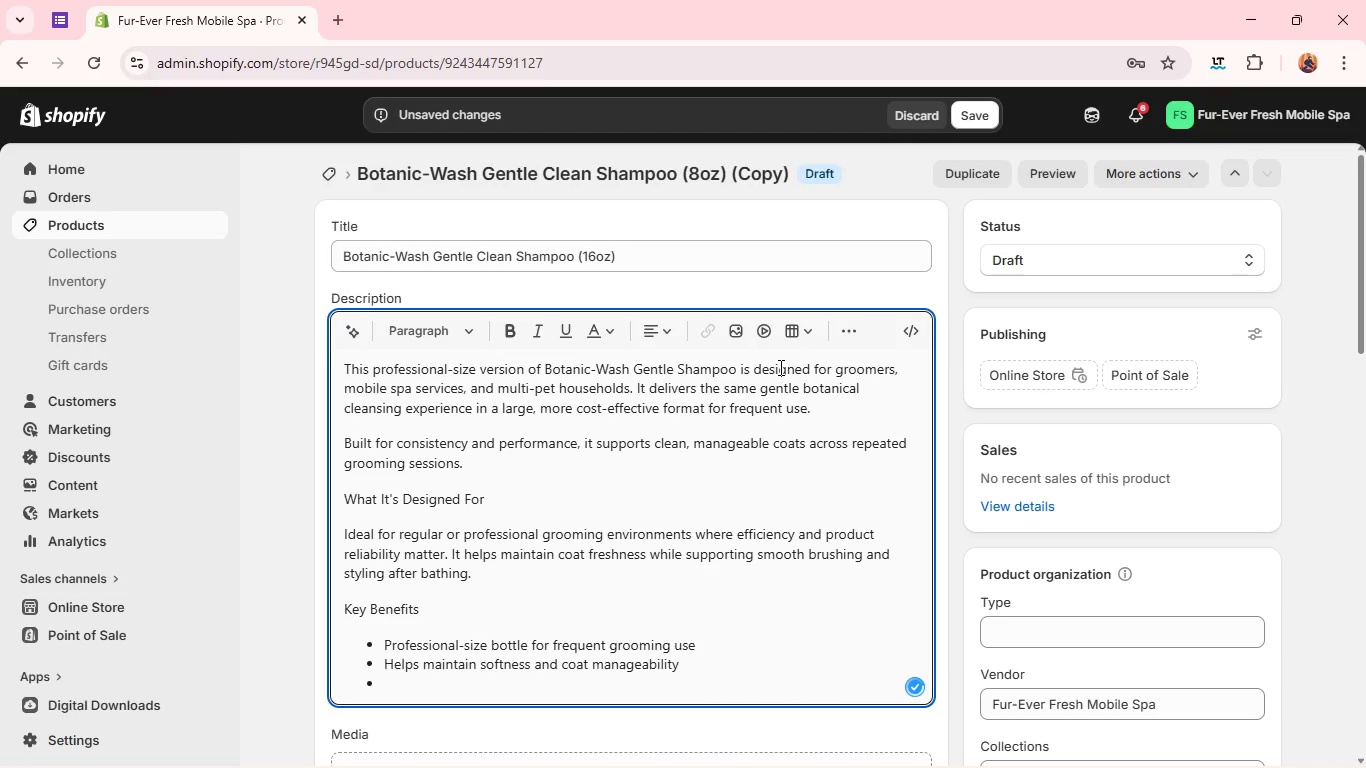 
type(Mild cleani)
key(Backspace)
type(sing system for reap)
key(Backspace)
key(Backspace)
type(peated washing)
 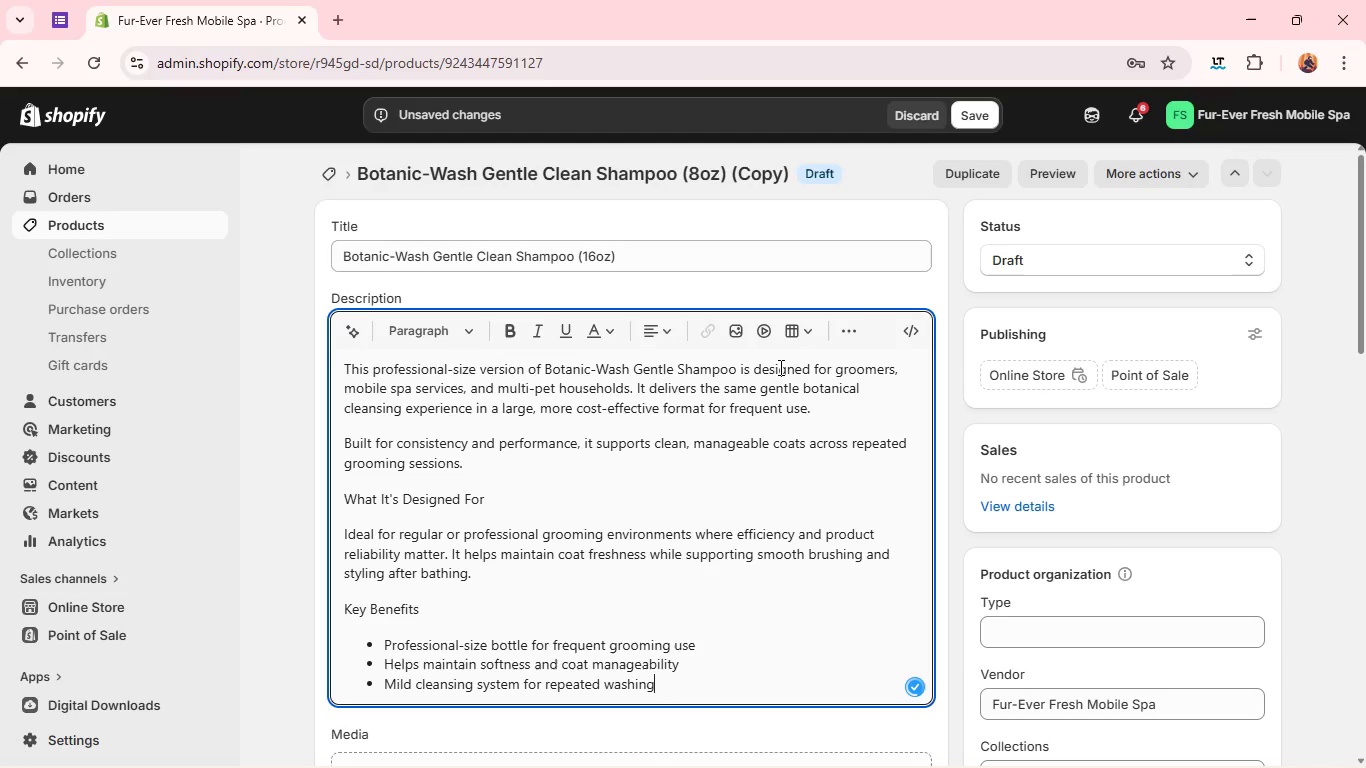 
key(Enter)
 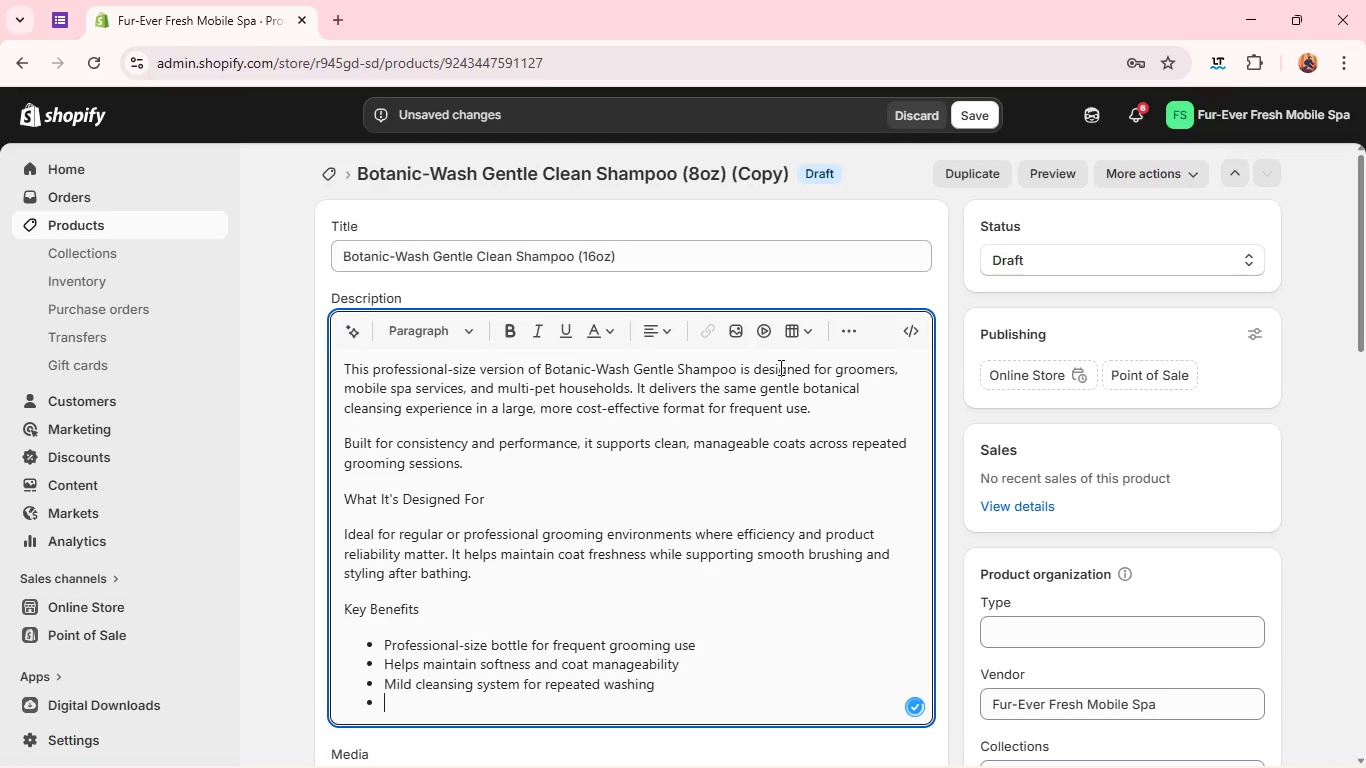 
type(Leavin)
key(Backspace)
key(Backspace)
type(es coat feeling clean and refreshed)
 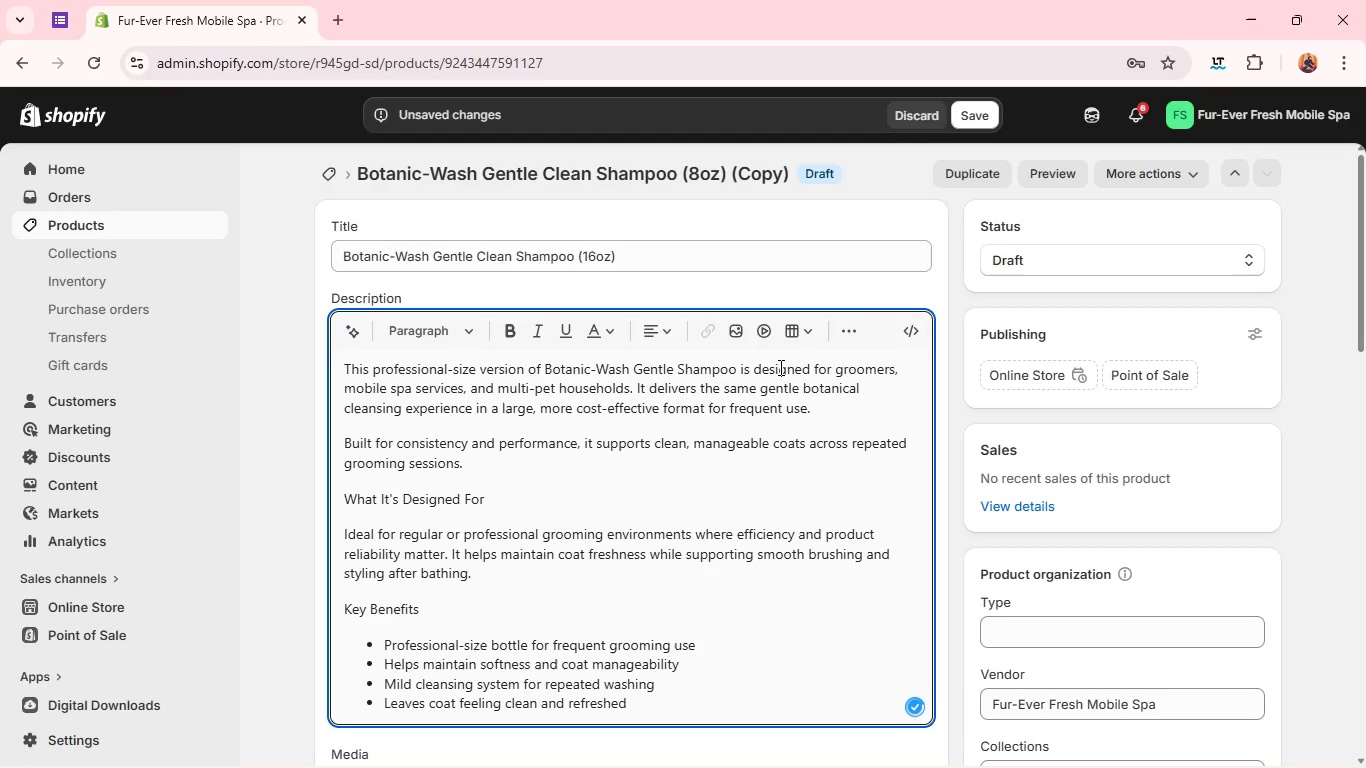 
key(Enter)
 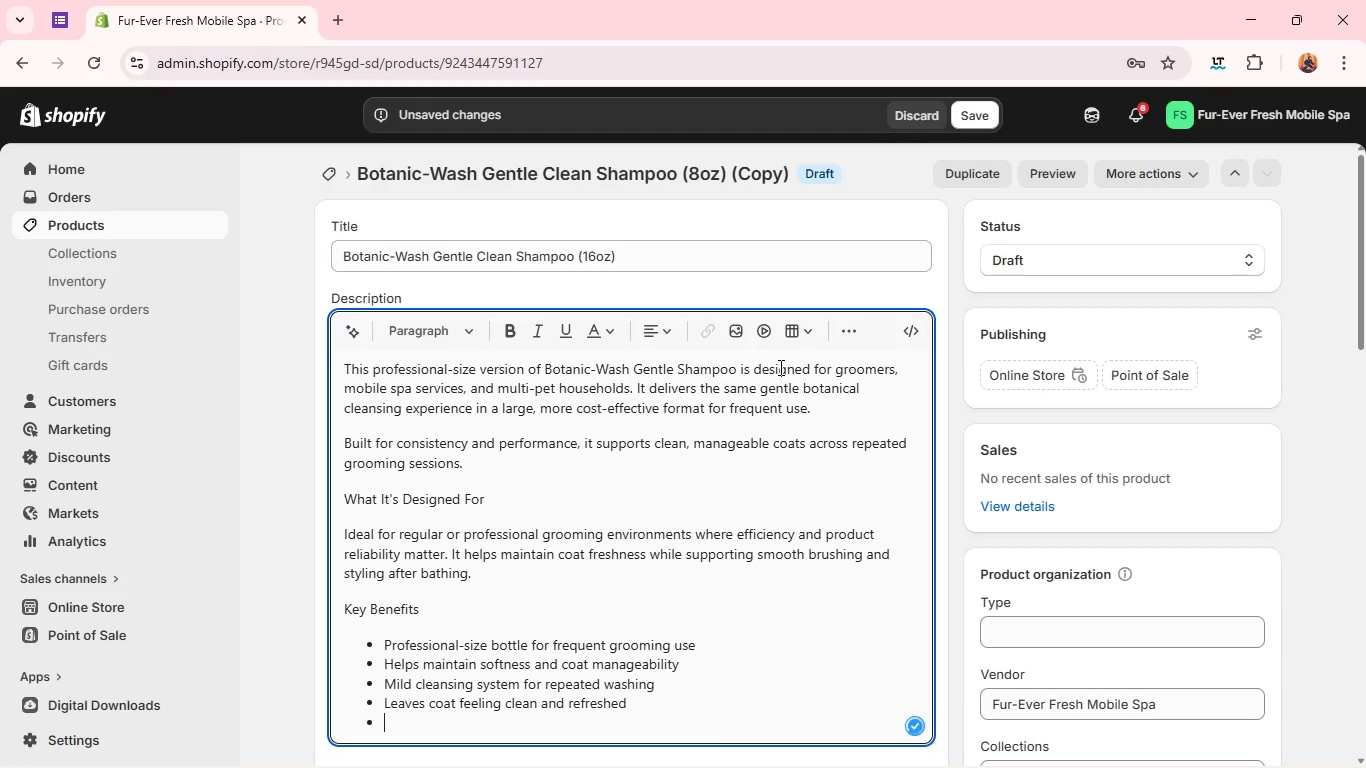 
type(Suitable for mobile grooming buis)
key(Backspace)
key(Backspace)
type(sinessess)
 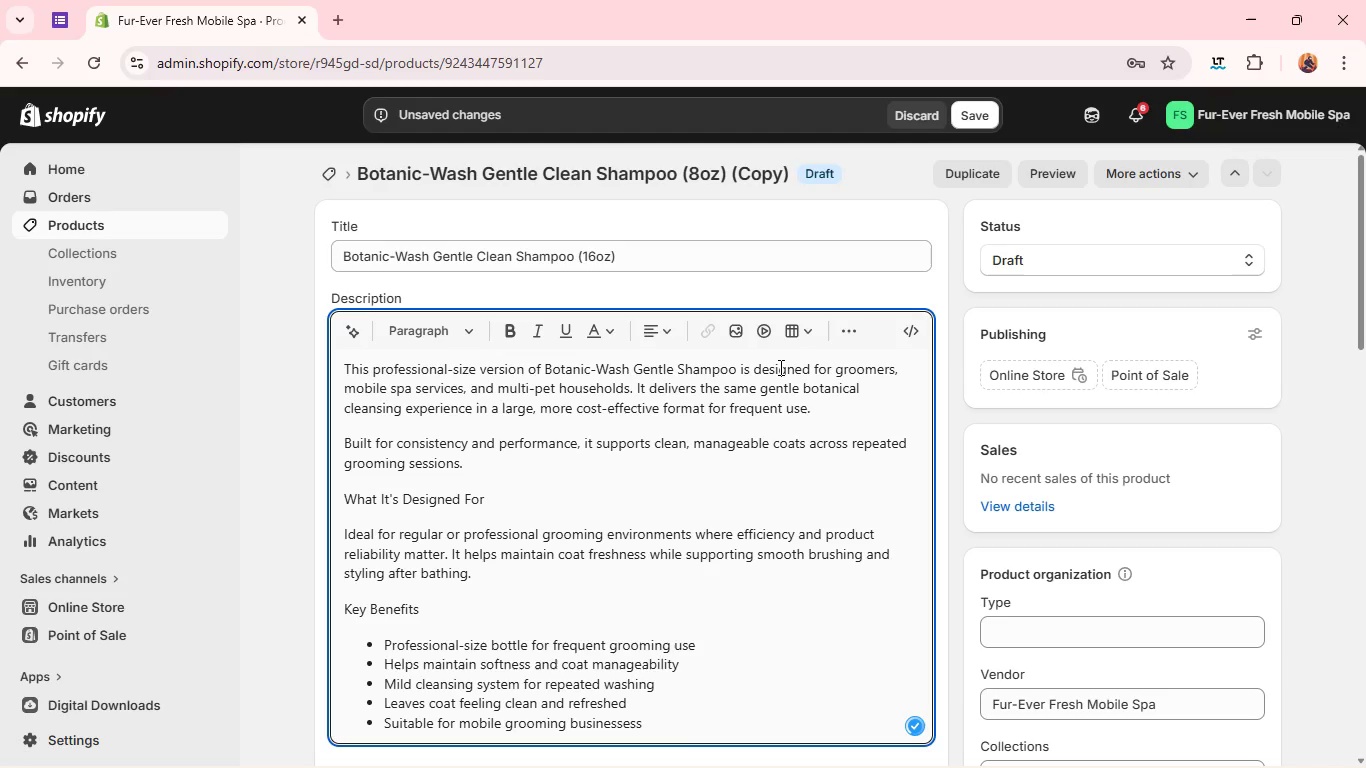 
key(Enter)
 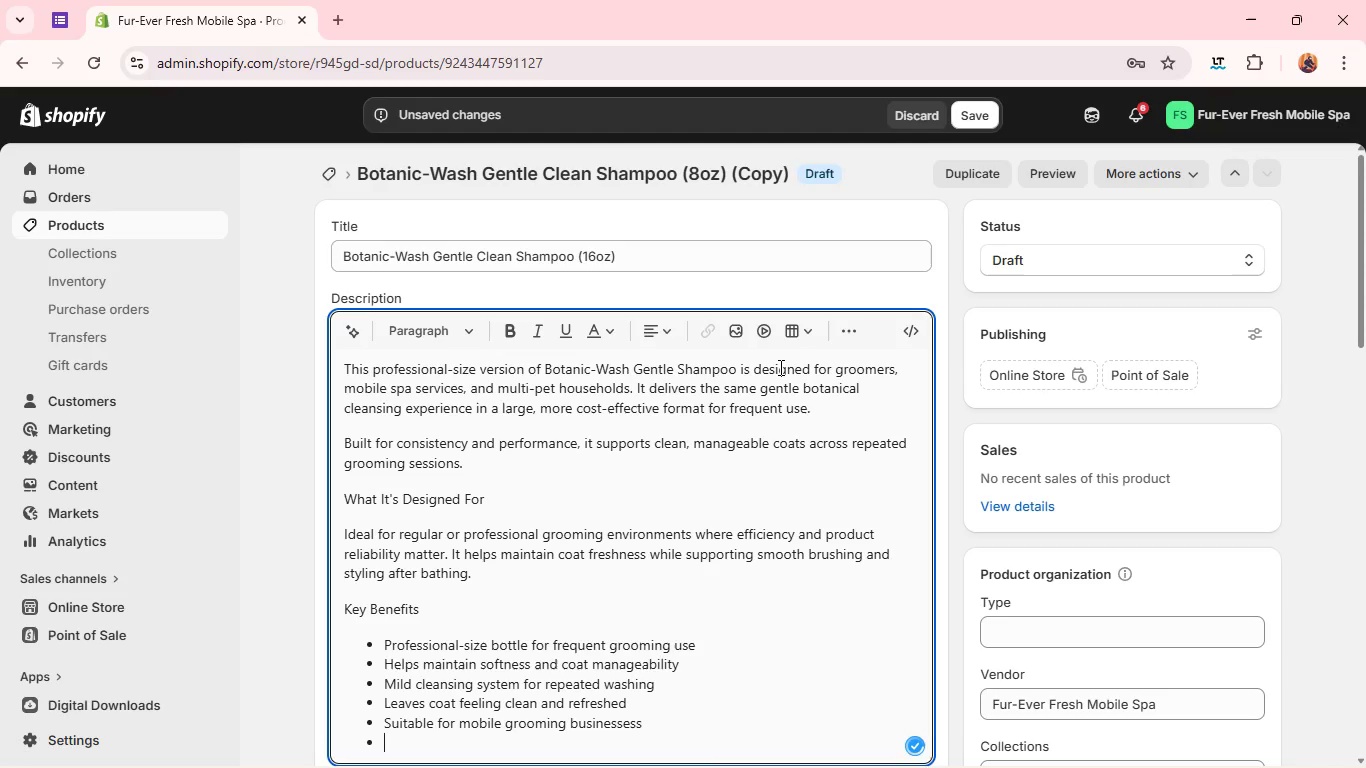 
key(Enter)
 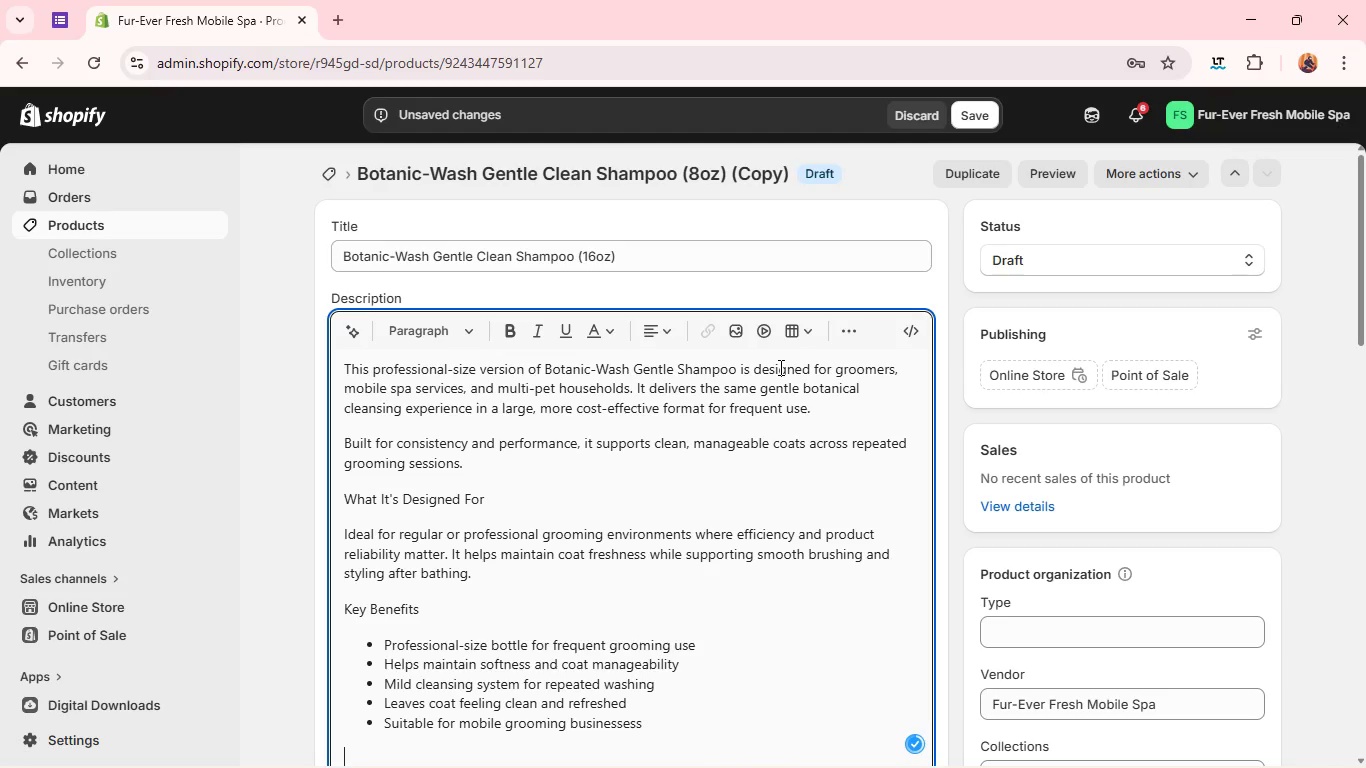 
type(How ti)
key(Backspace)
type(o Use)
 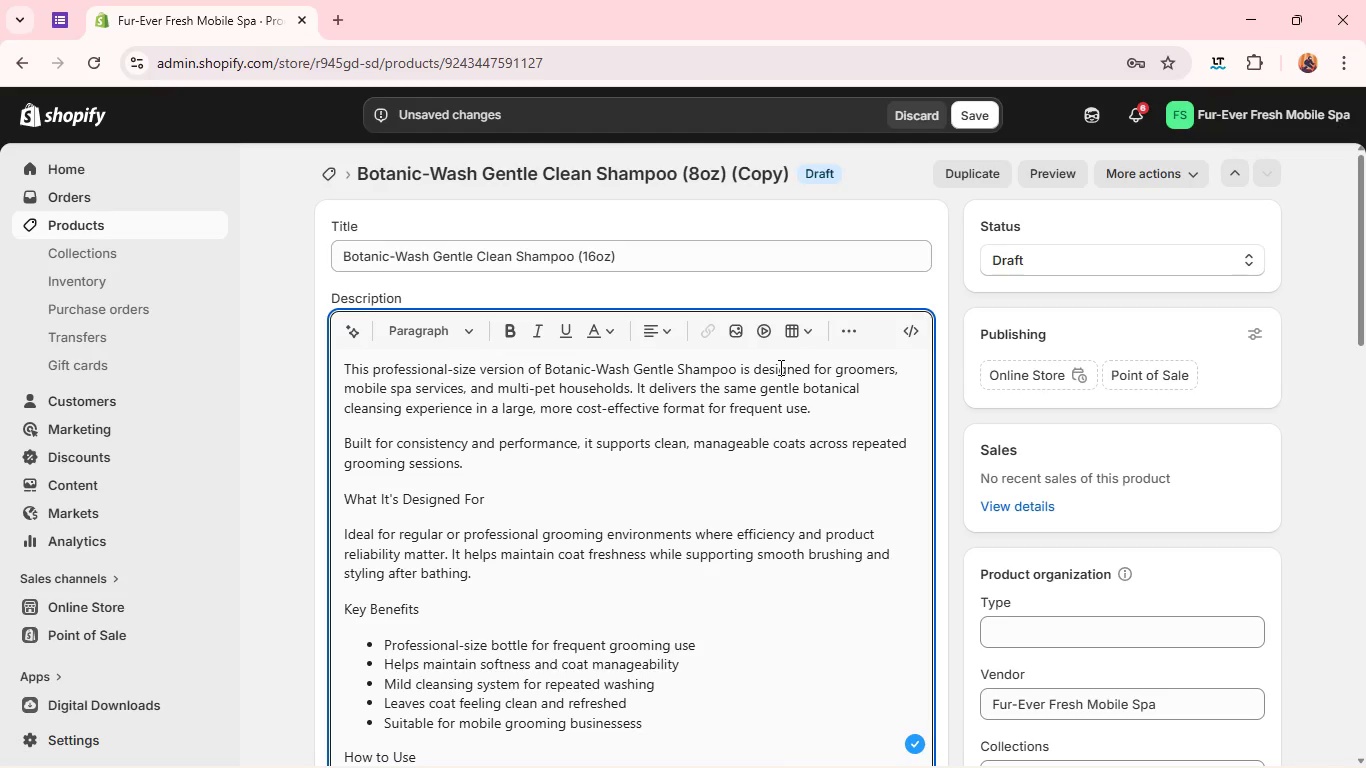 
key(Enter)
 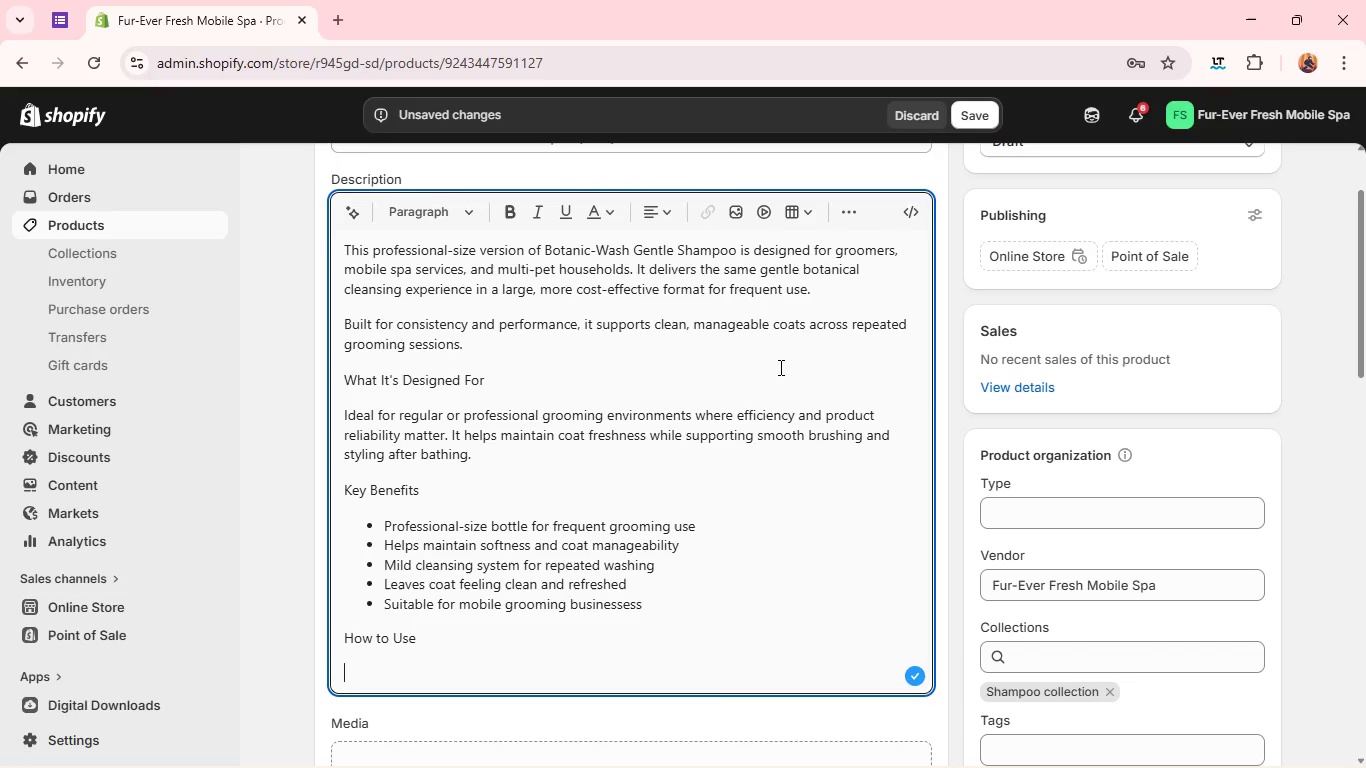 
type(Apply generously to wet coat, massage gently into fur, ND RIS)
key(Backspace)
key(Backspace)
key(Backspace)
key(Backspace)
key(Backspace)
key(Backspace)
key(Backspace)
type( and rinse thorought)
key(Backspace)
type(ly. Rea)
key(Backspace)
type(peat if necessary for heavier ge)
key(Backspace)
type(rooming needs.)
 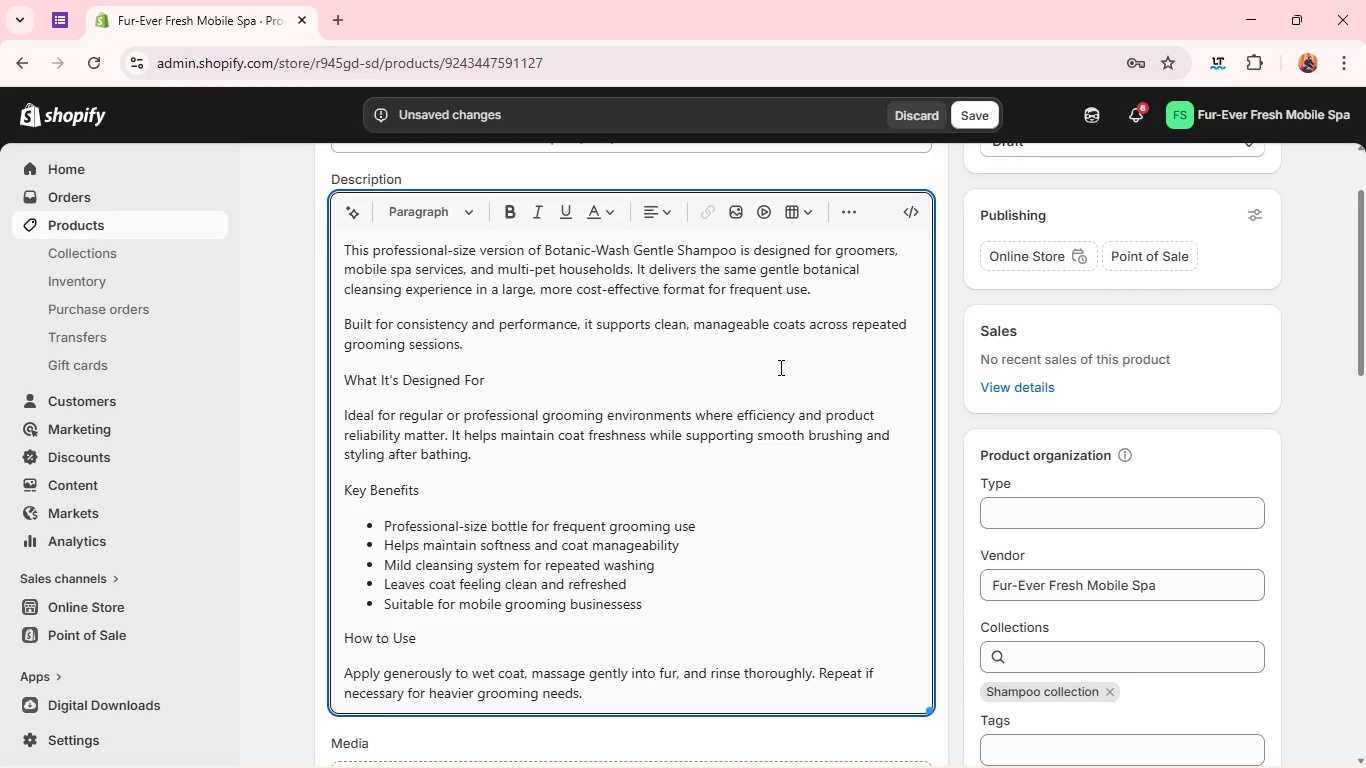 
wait(5.55)
 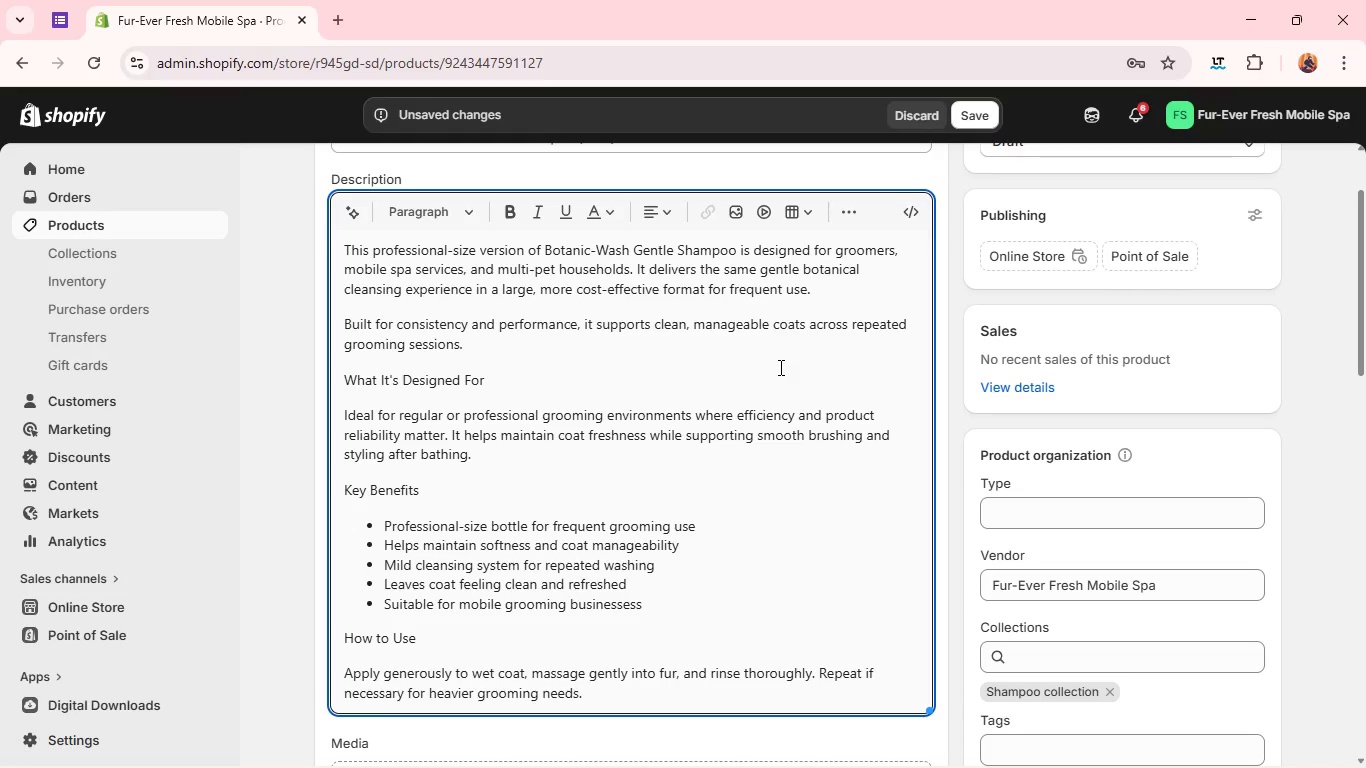 
double_click([458, 280])
 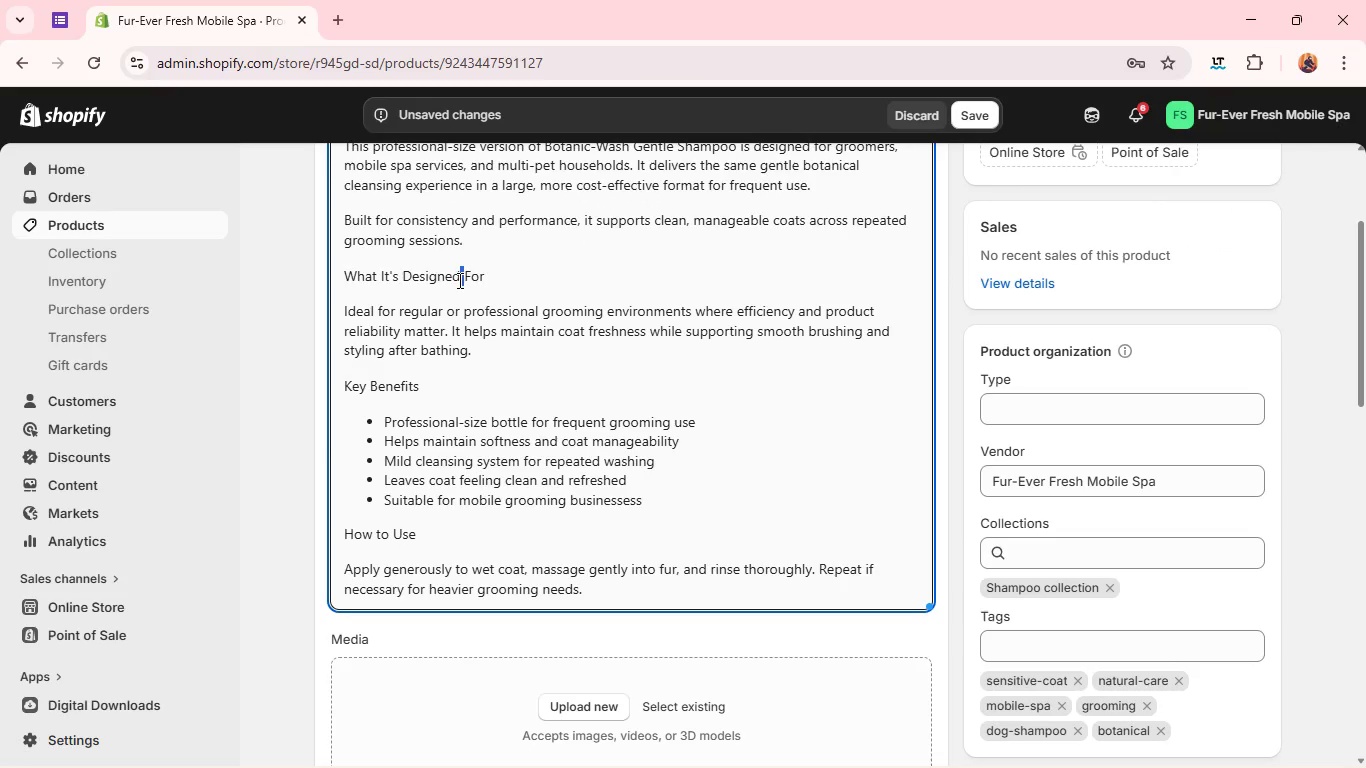 
triple_click([458, 280])
 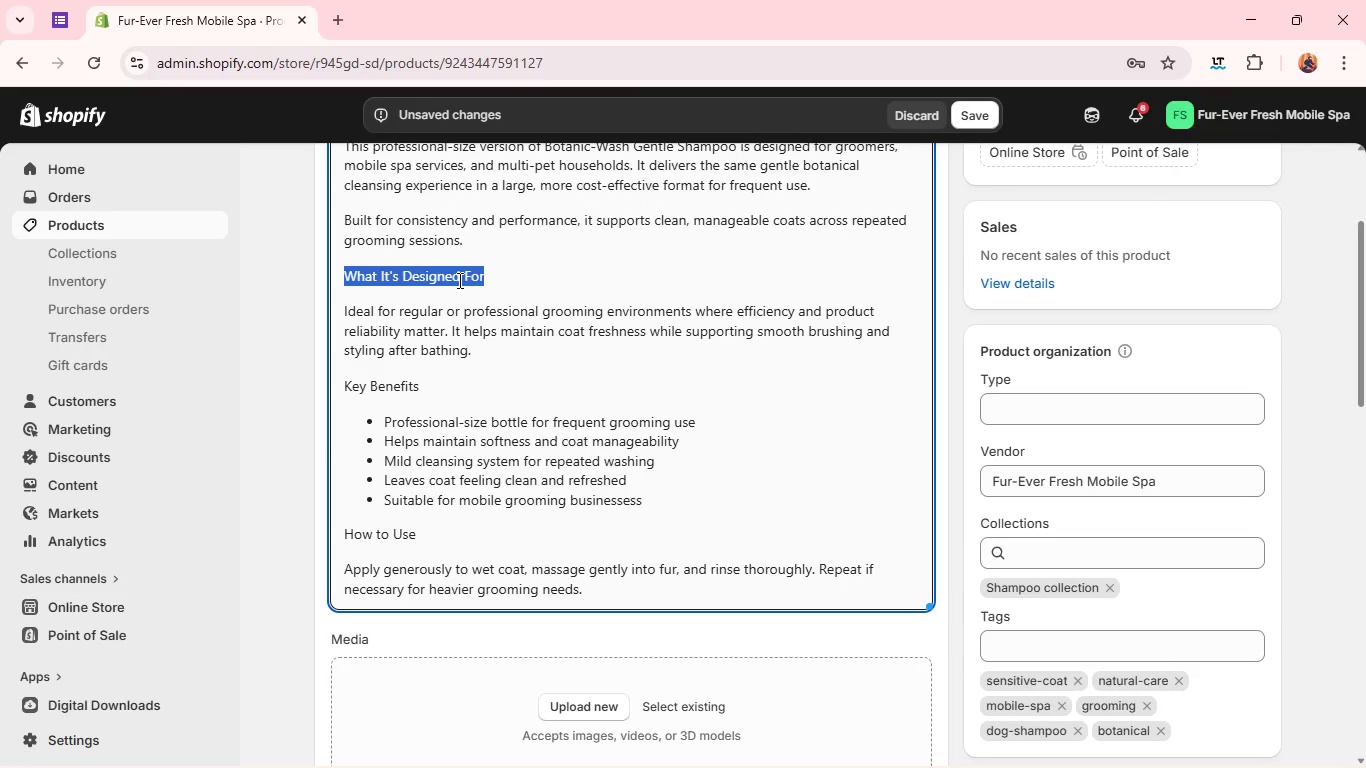 
key(Control+B)
 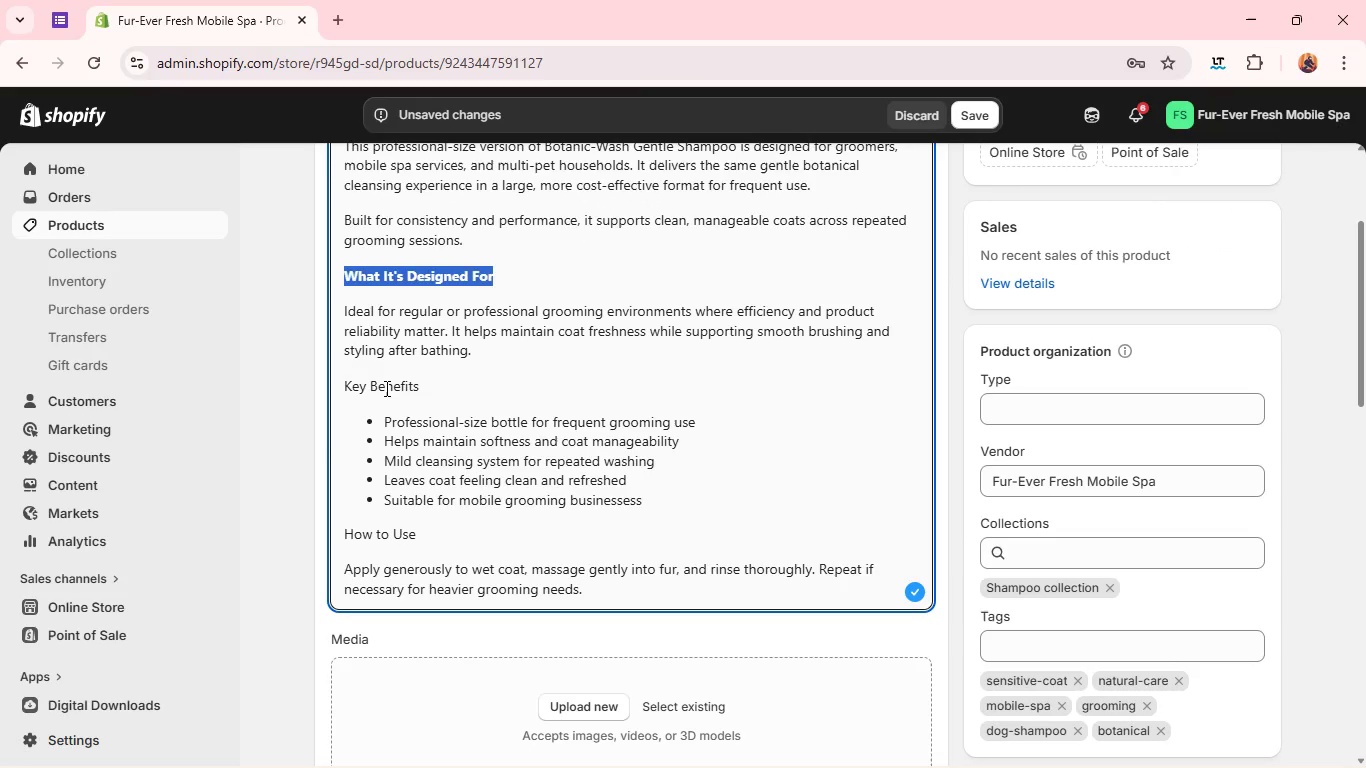 
double_click([385, 388])
 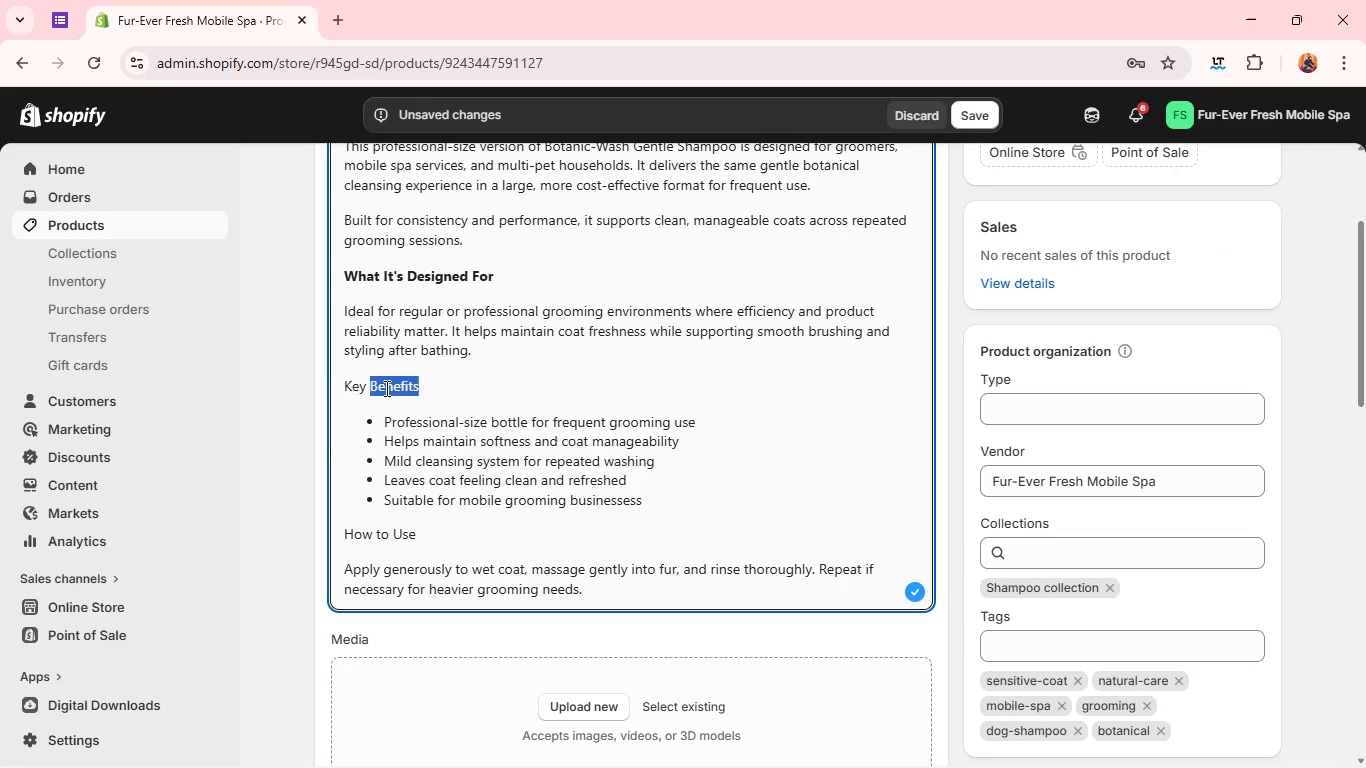 
triple_click([385, 388])
 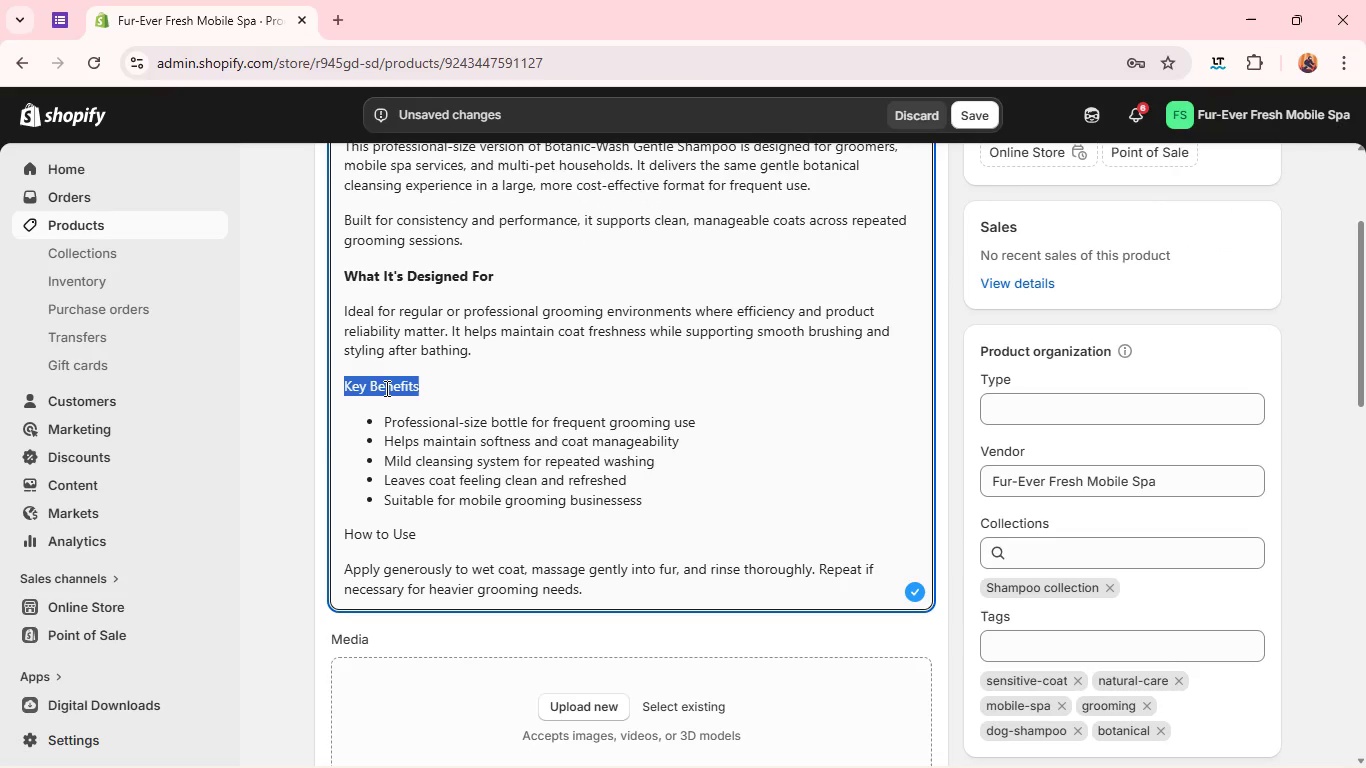 
key(Control+B)
 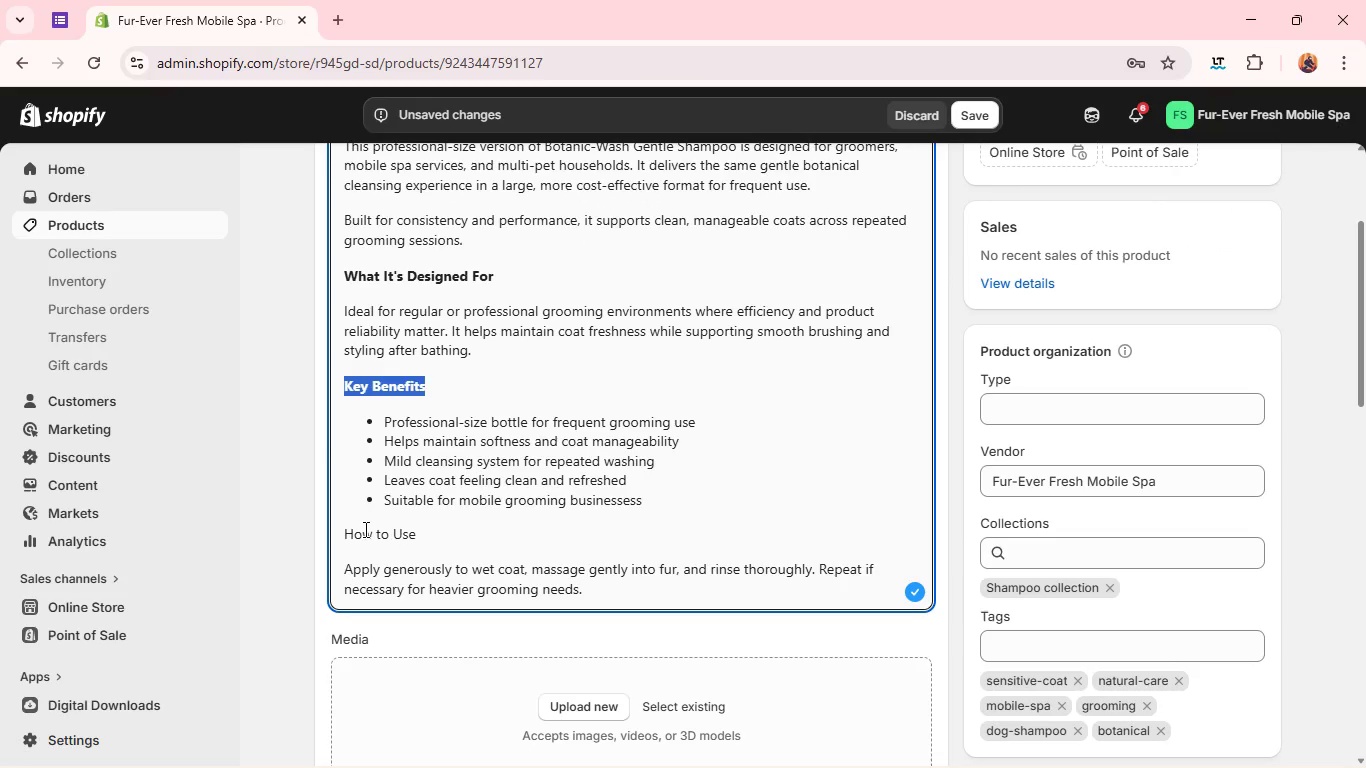 
double_click([364, 529])
 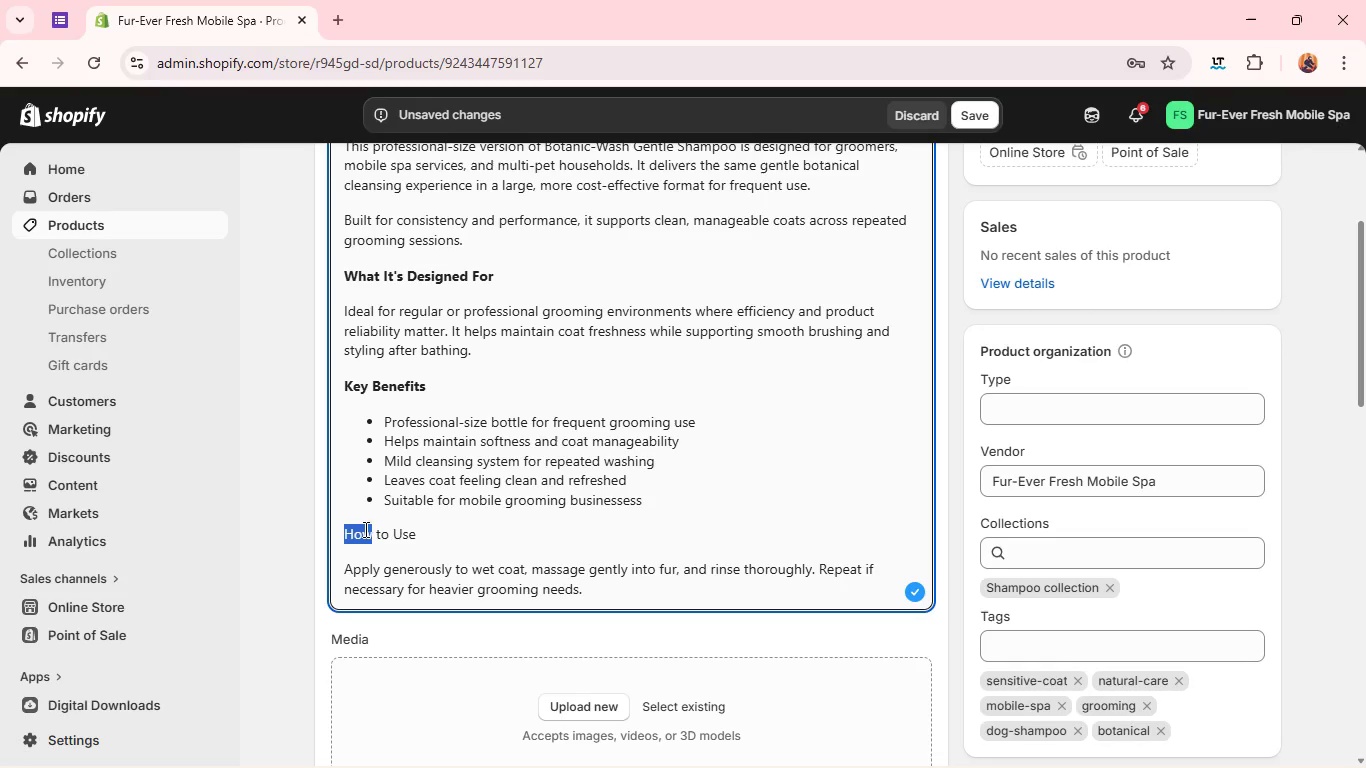 
triple_click([364, 529])
 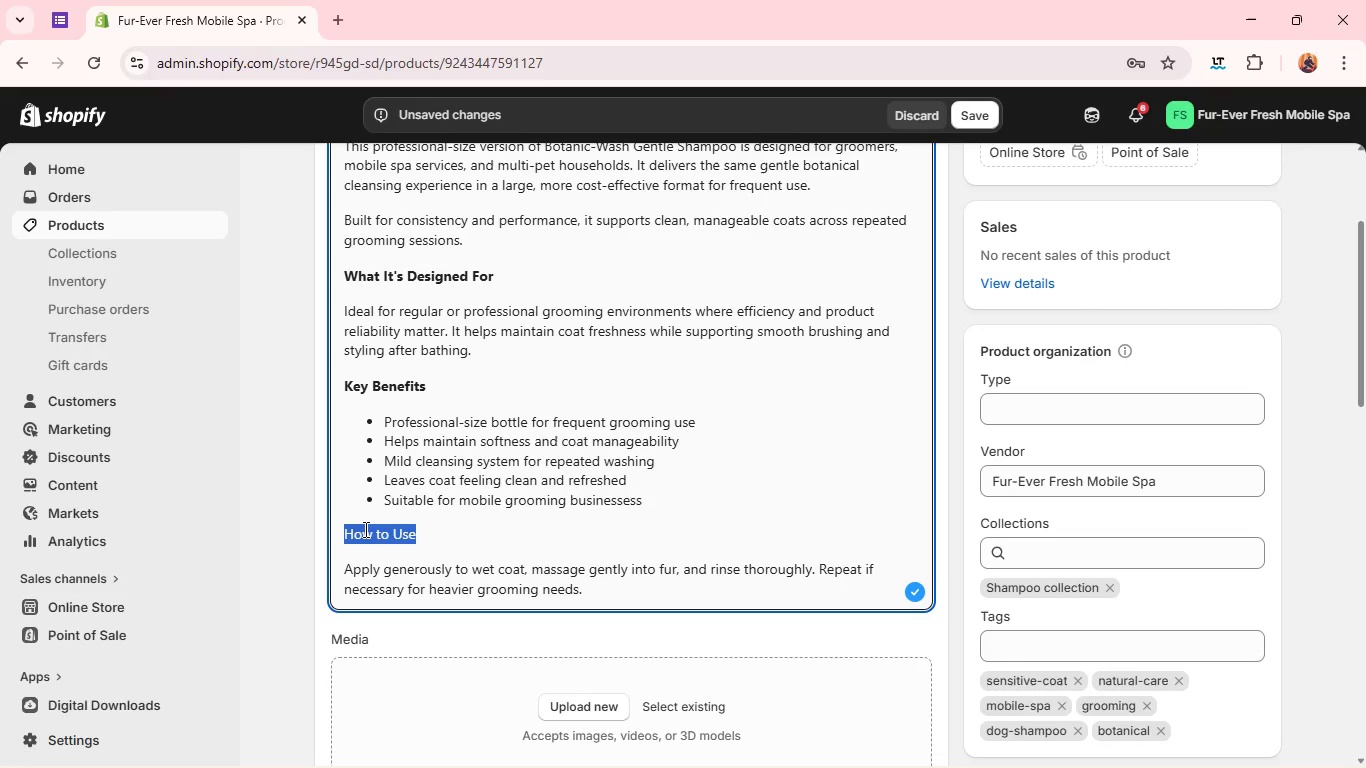 
triple_click([364, 529])
 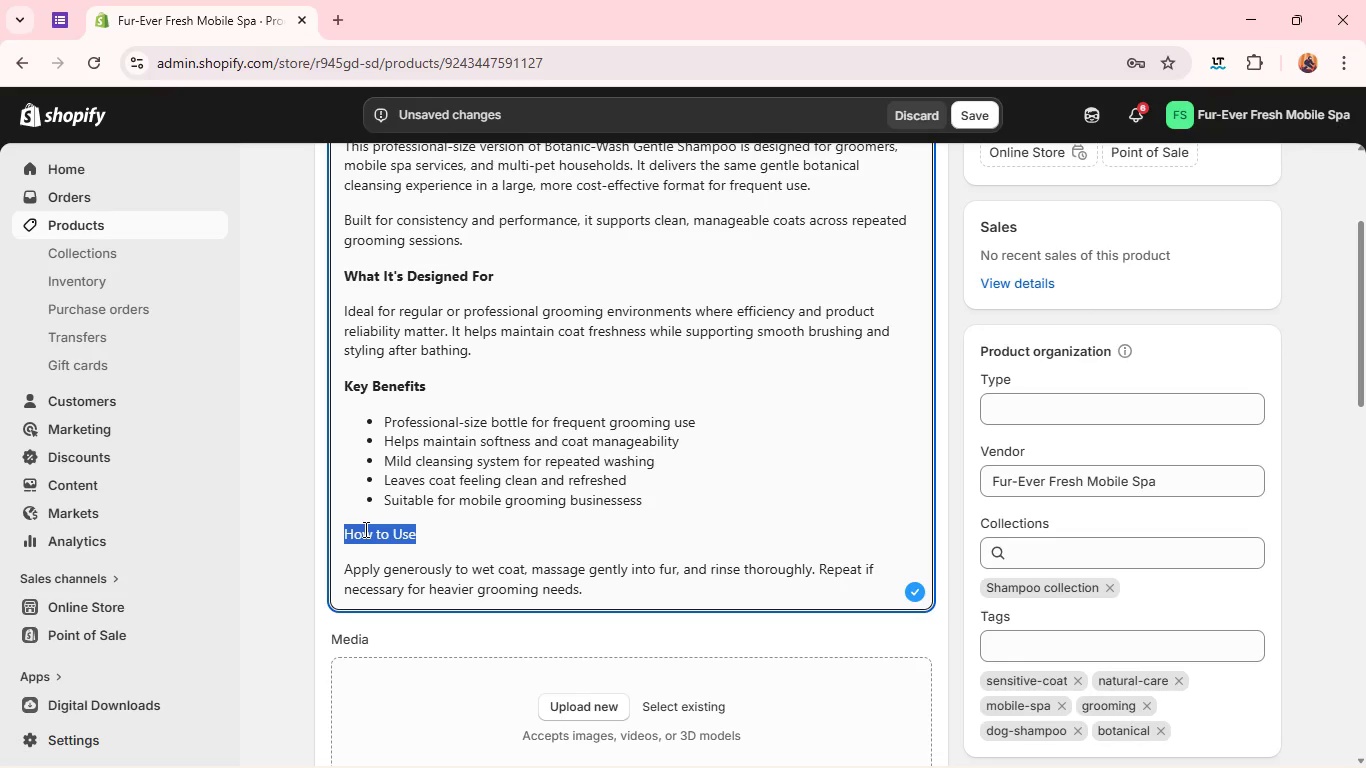 
key(Control+B)
 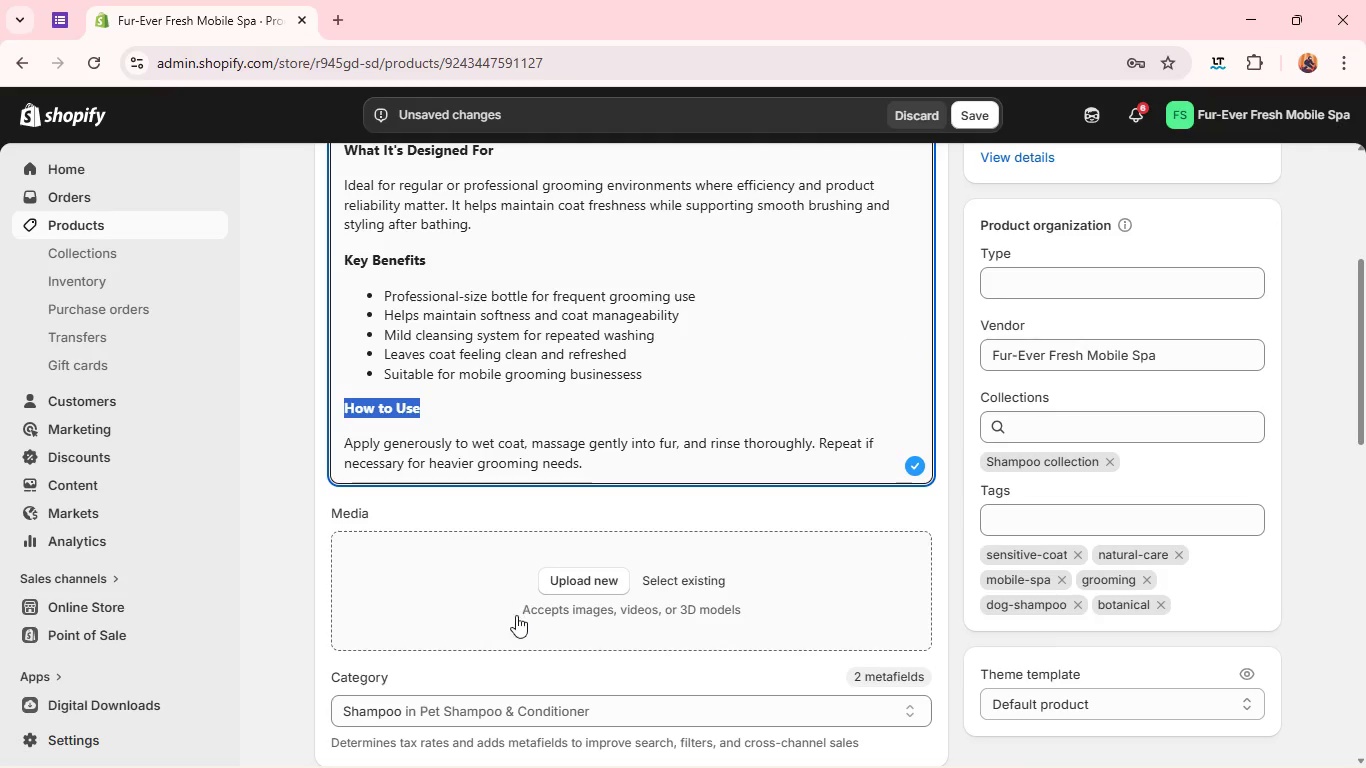 
left_click([558, 583])
 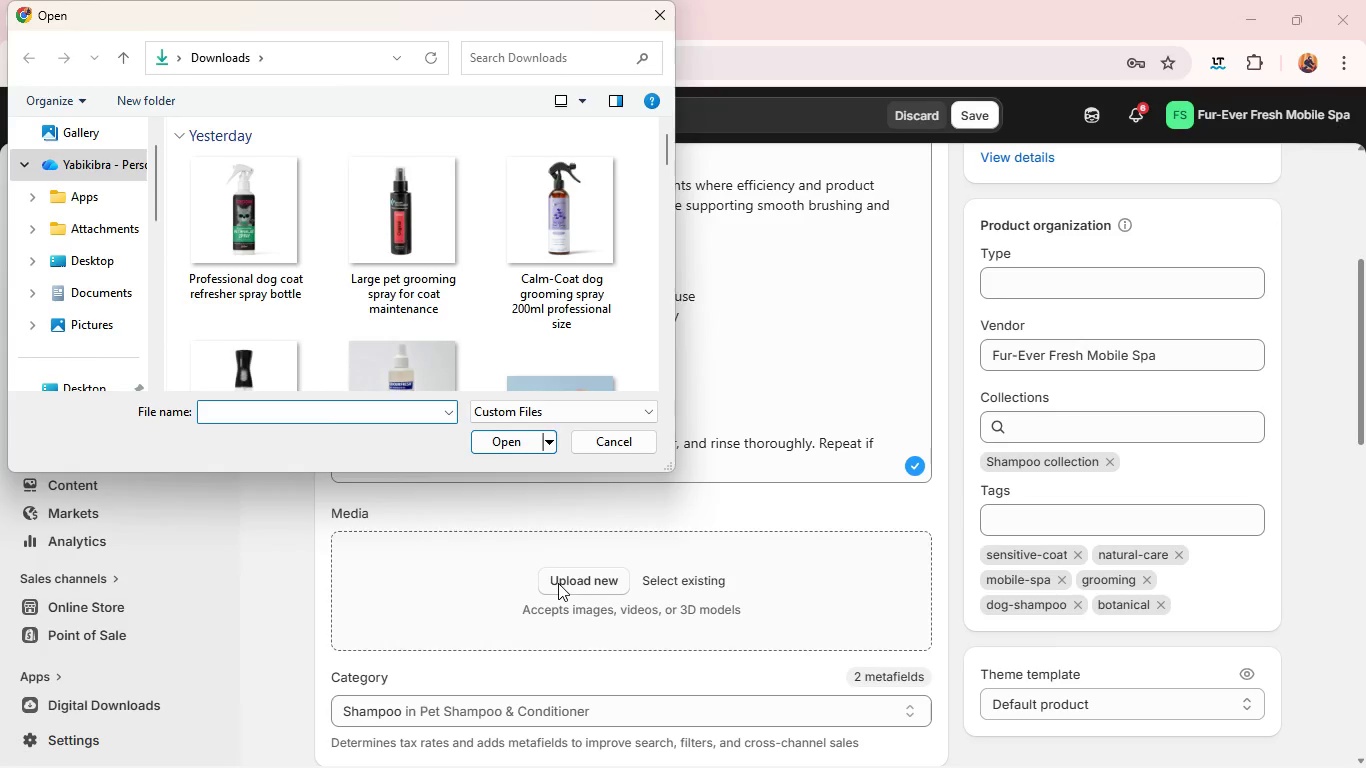 
wait(8.92)
 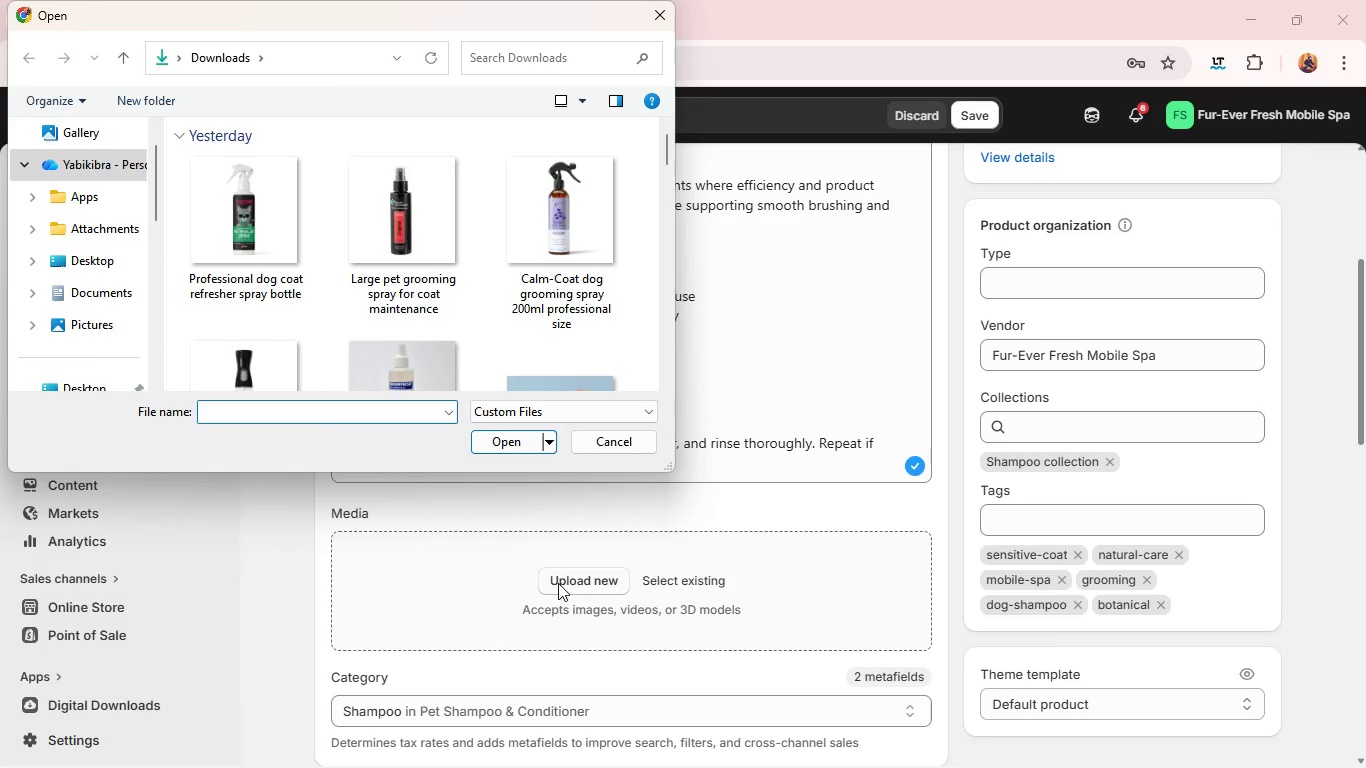 
scroll: coordinate [476, 286], scroll_direction: down, amount: 5.0
 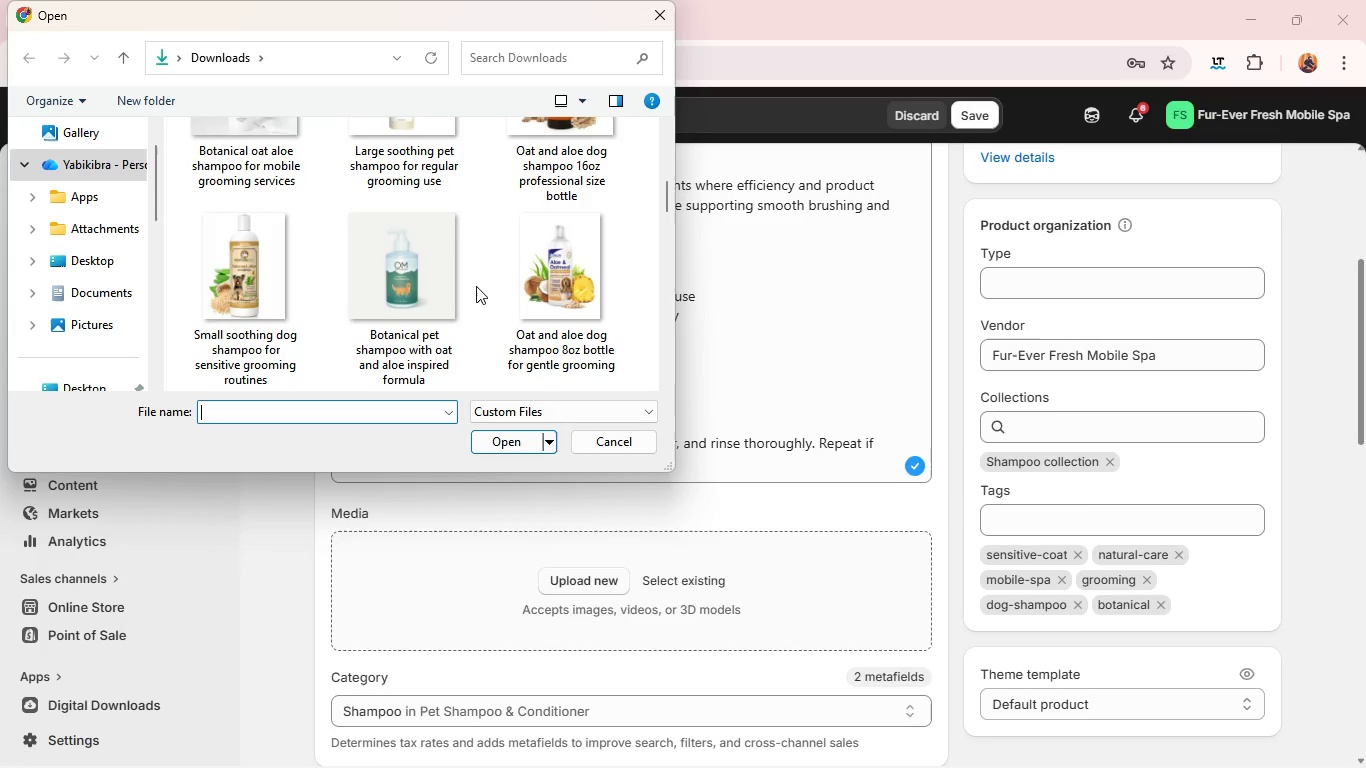 
scroll: coordinate [476, 285], scroll_direction: none, amount: 0.0
 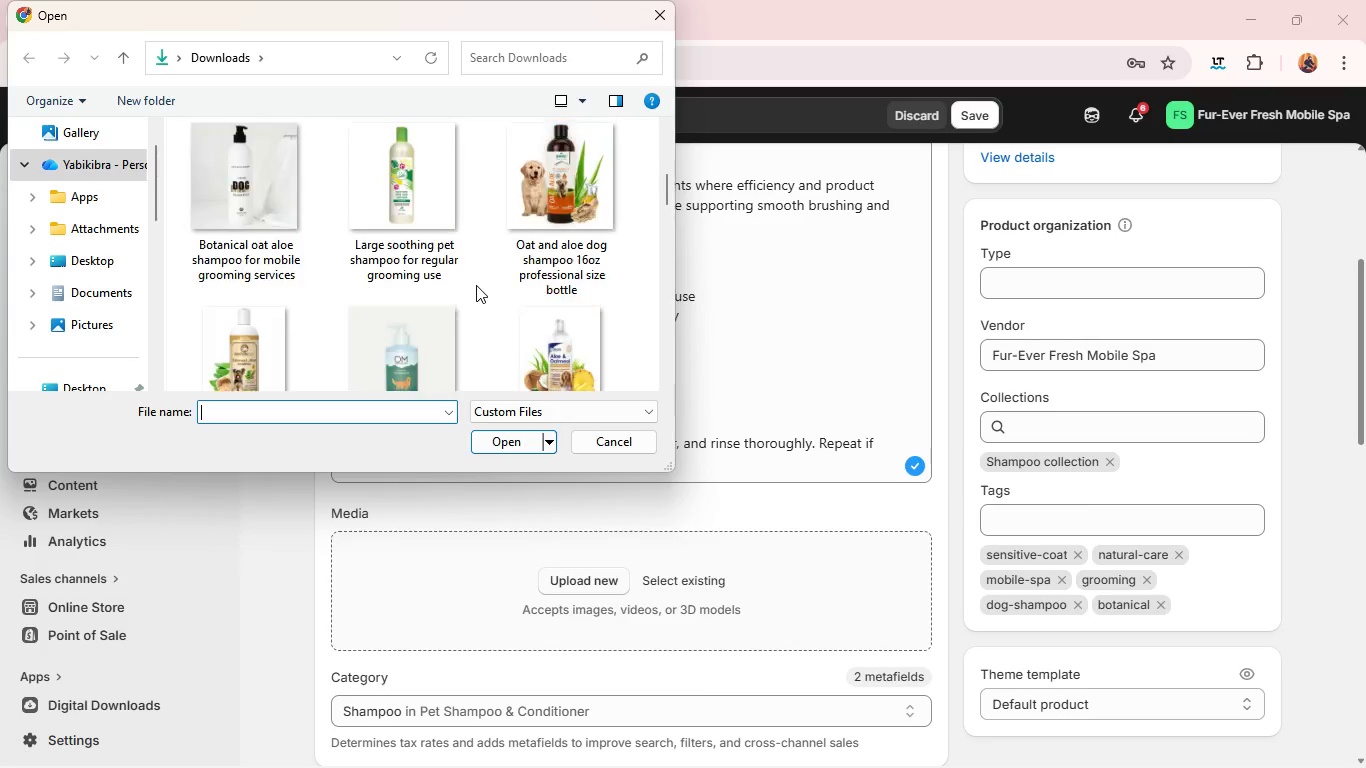 
scroll: coordinate [476, 285], scroll_direction: down, amount: 2.0
 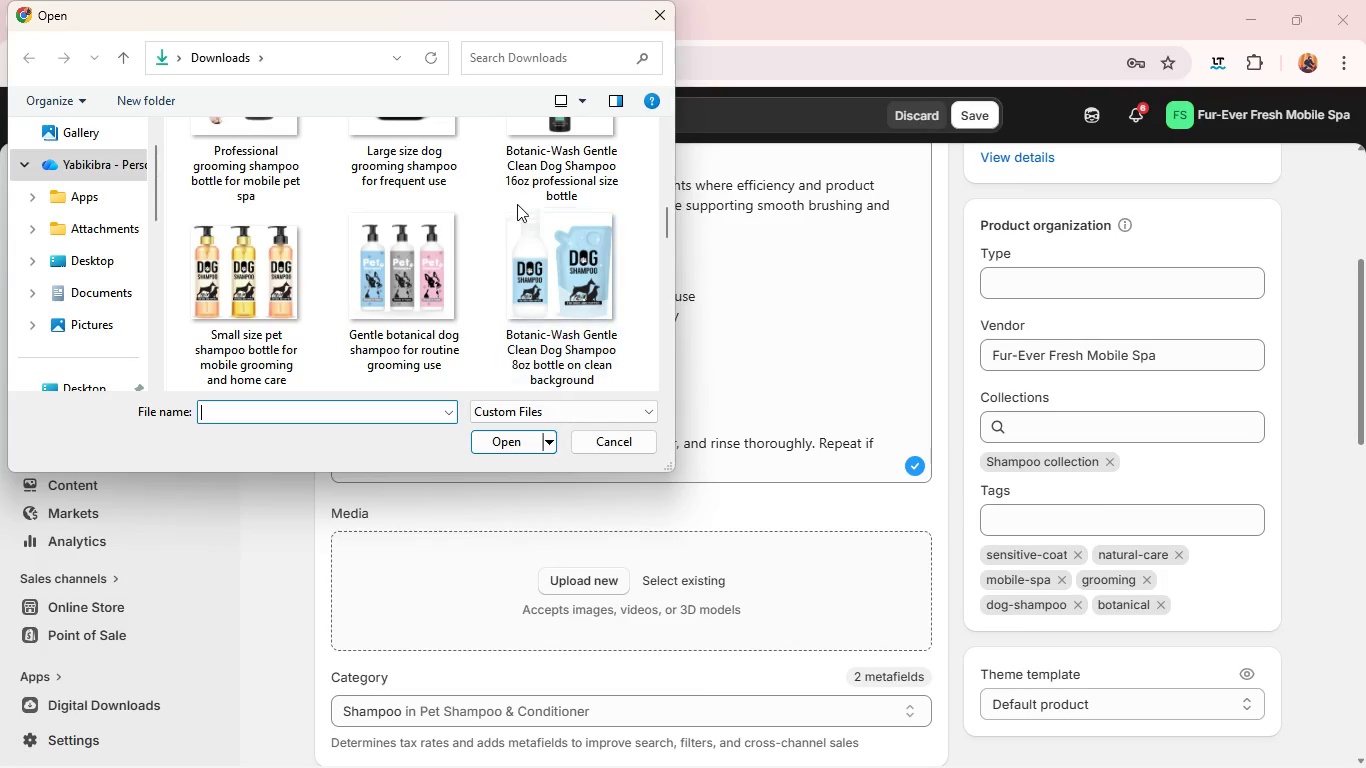 
left_click([521, 198])
 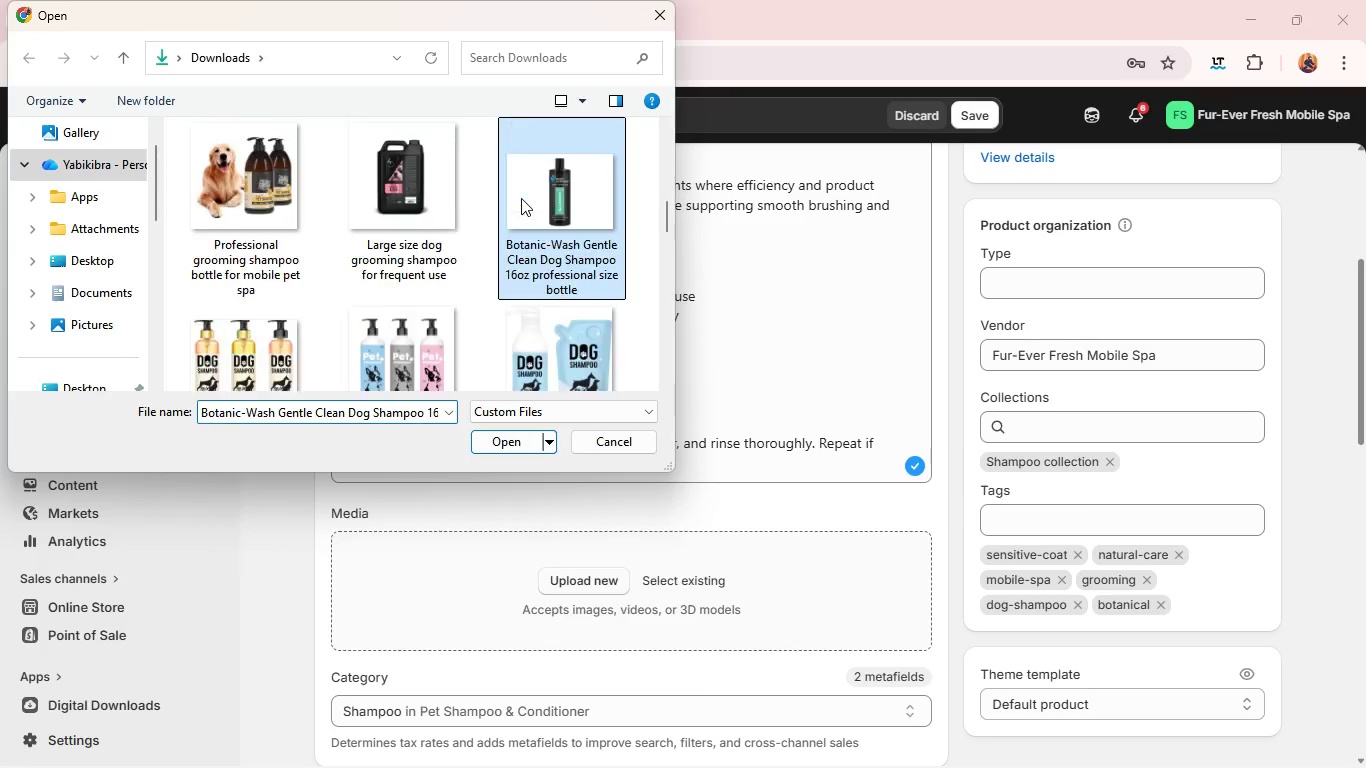 
hold_key(key=ControlLeft, duration=2.23)
left_click([405, 188])
 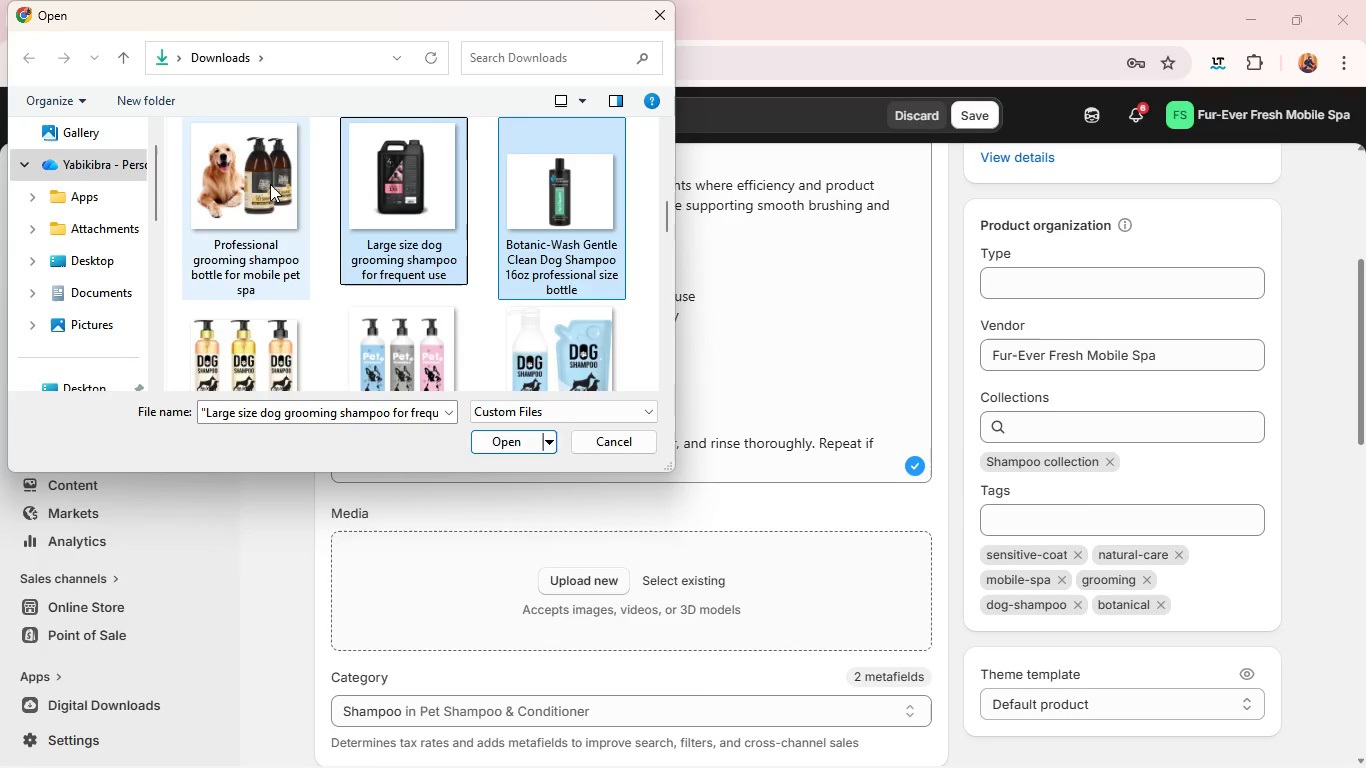 
left_click([270, 184])
 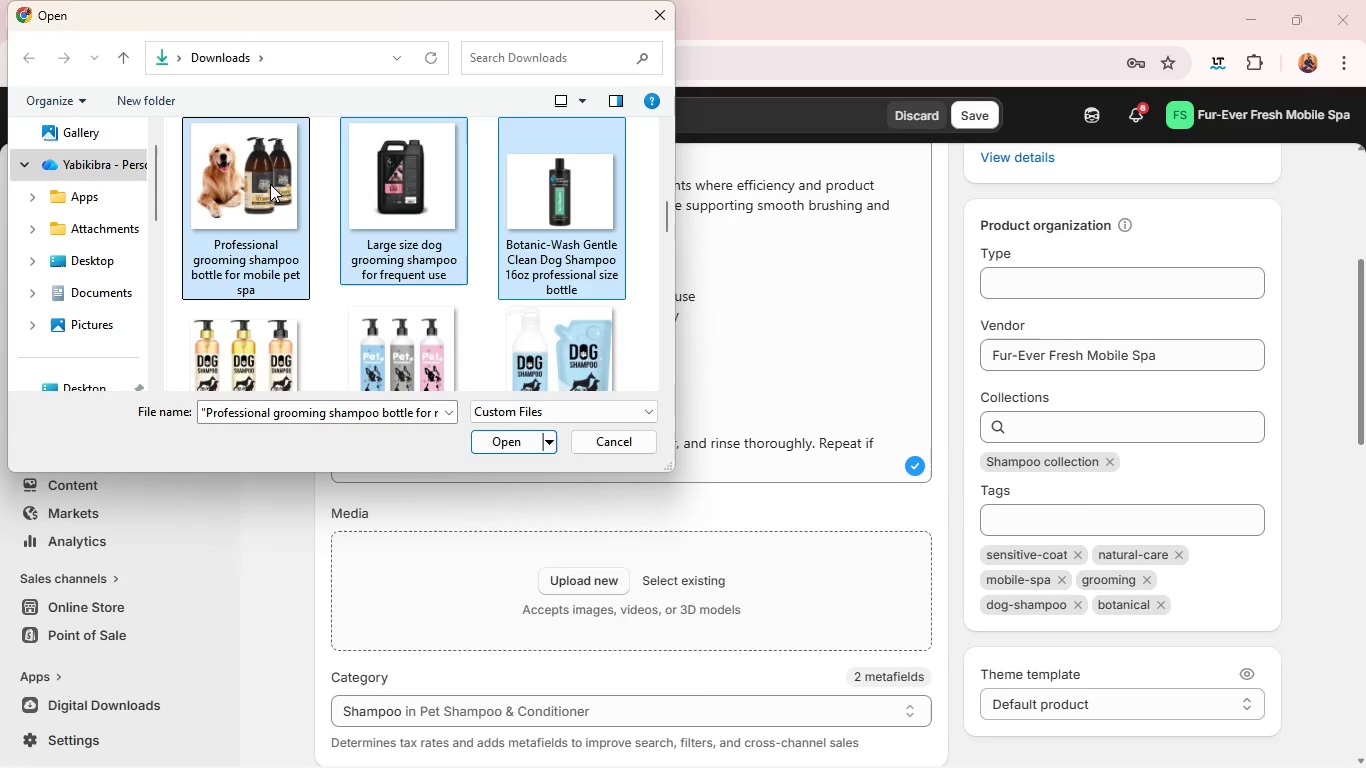 
key(Enter)
 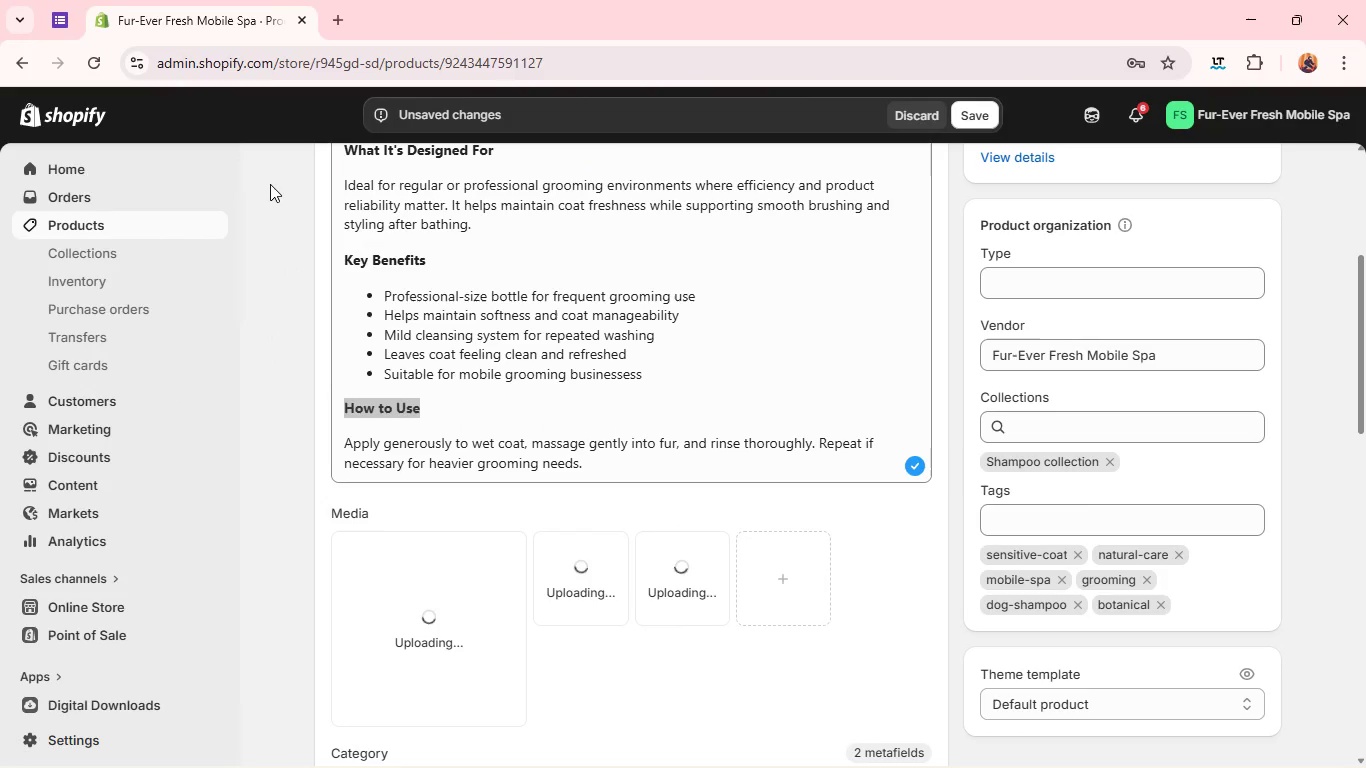 
wait(8.23)
 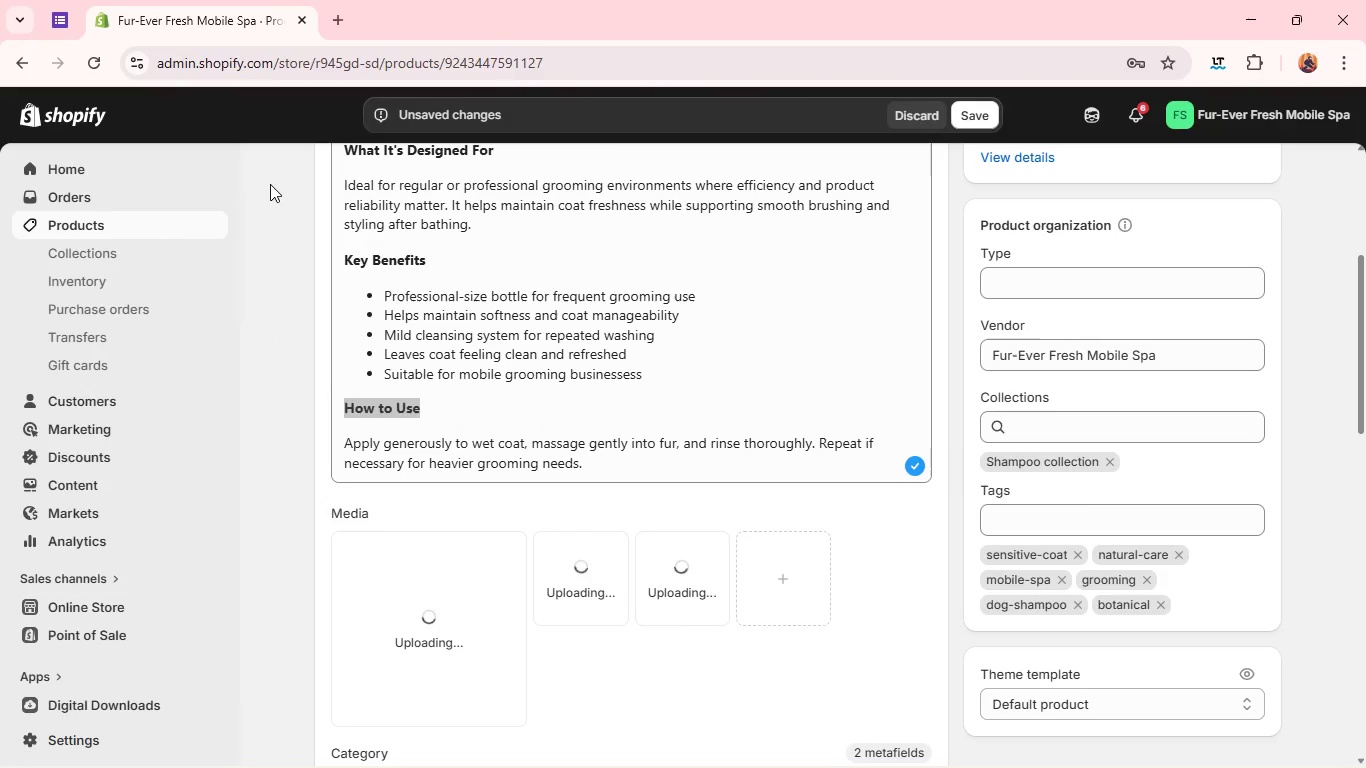 
left_click_drag(start_coordinate=[463, 622], to_coordinate=[692, 579])
 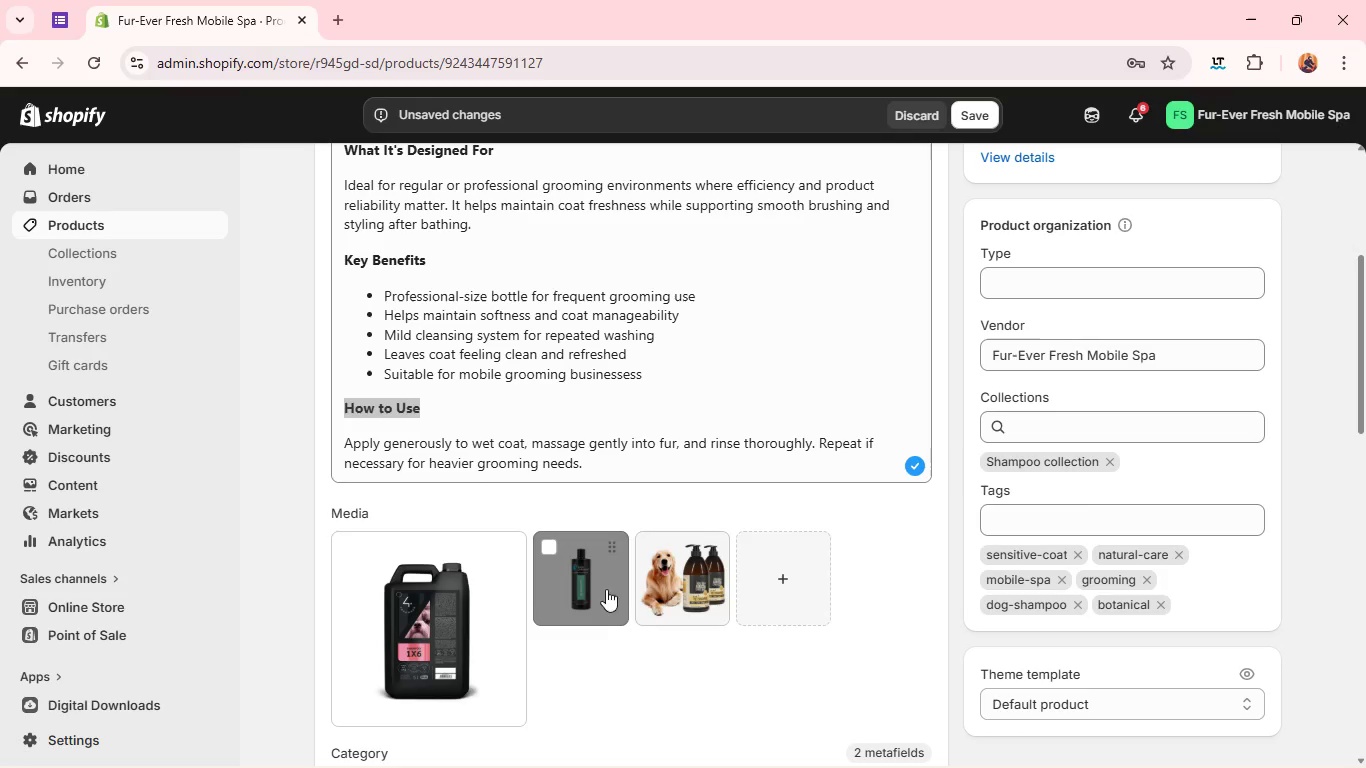 
left_click_drag(start_coordinate=[586, 571], to_coordinate=[395, 601])
 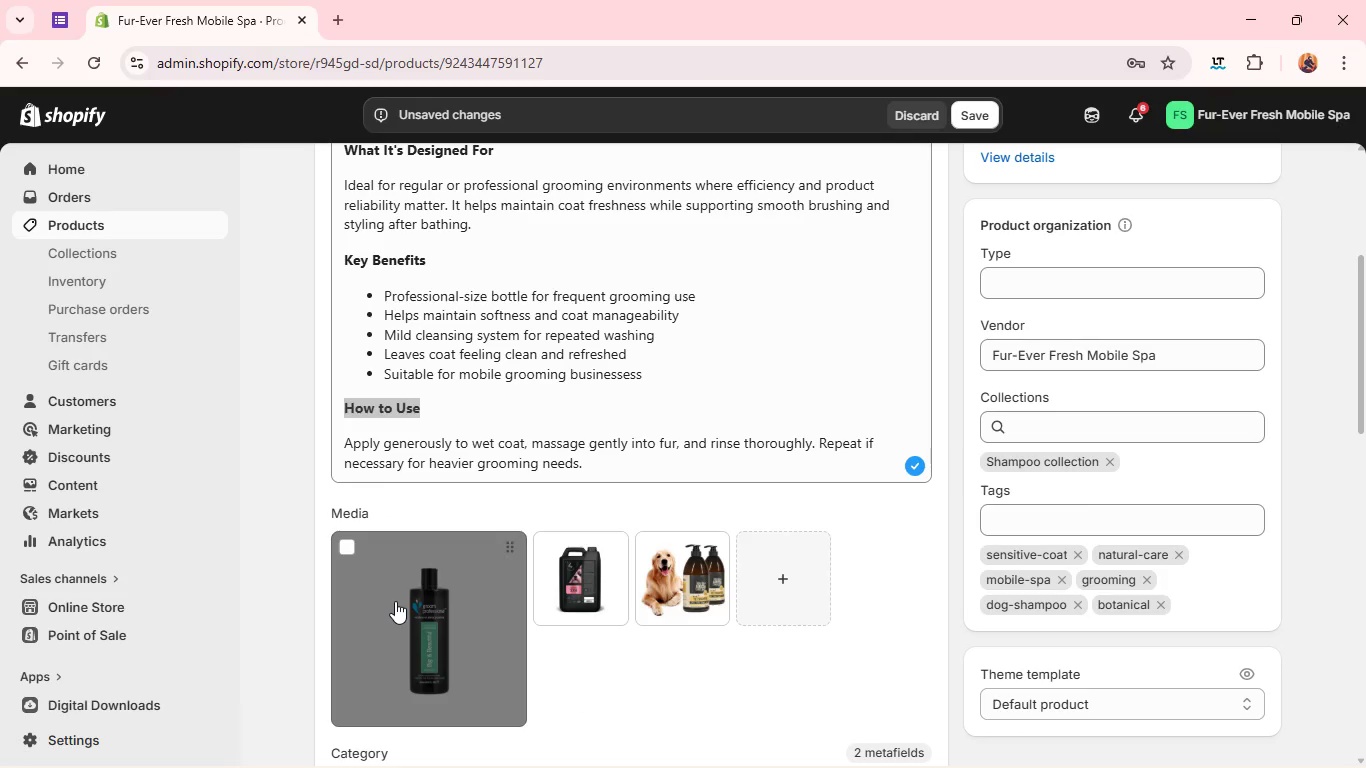 
left_click([395, 601])
 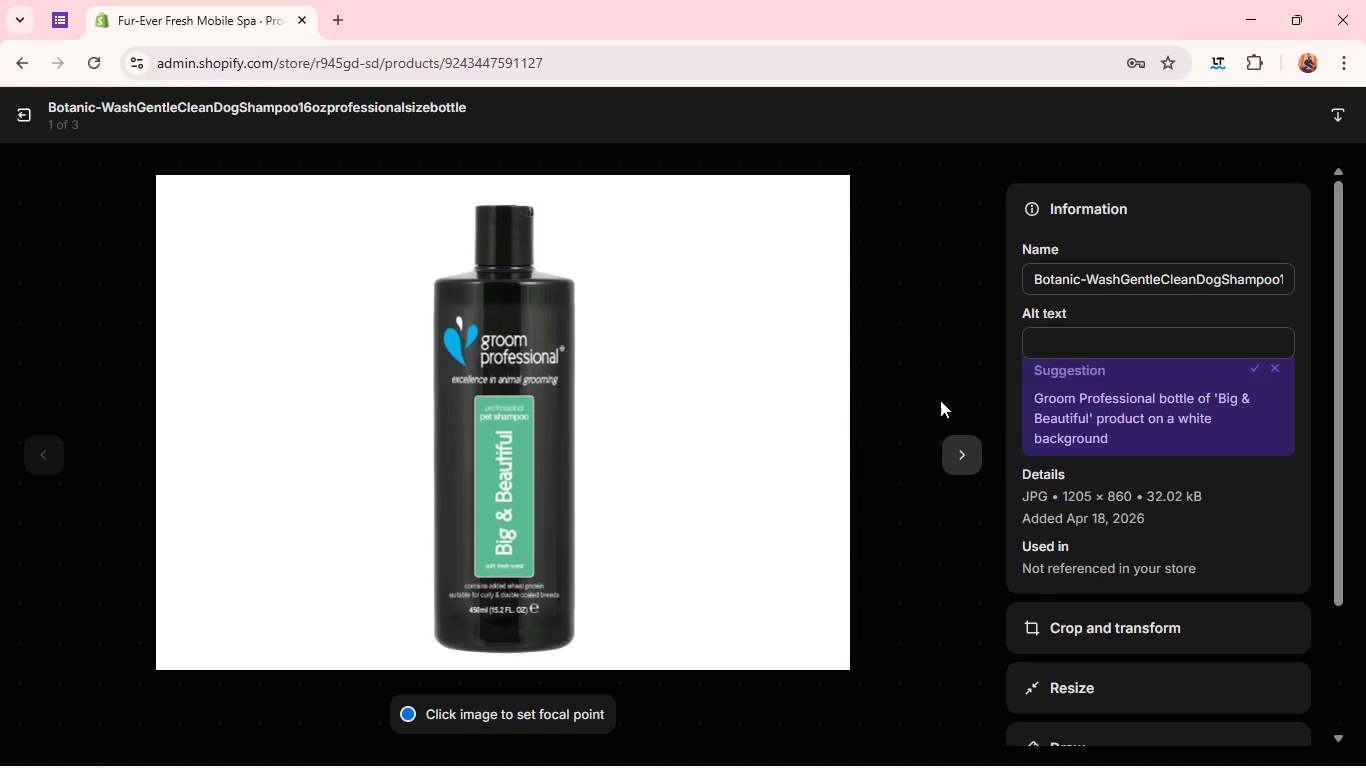 
left_click([1070, 329])
 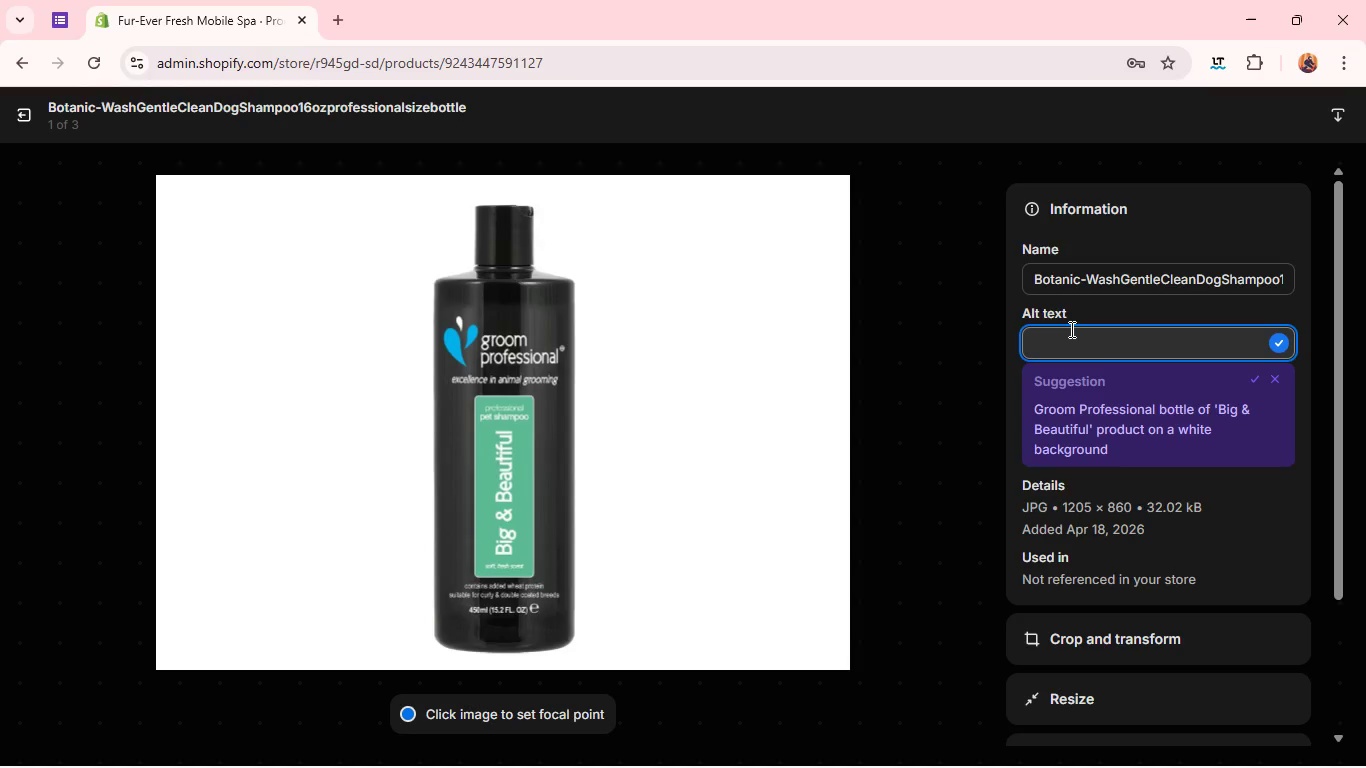 
type(Botanic-eash Gentle Dog Shampoo 16oz professional size bottle )
 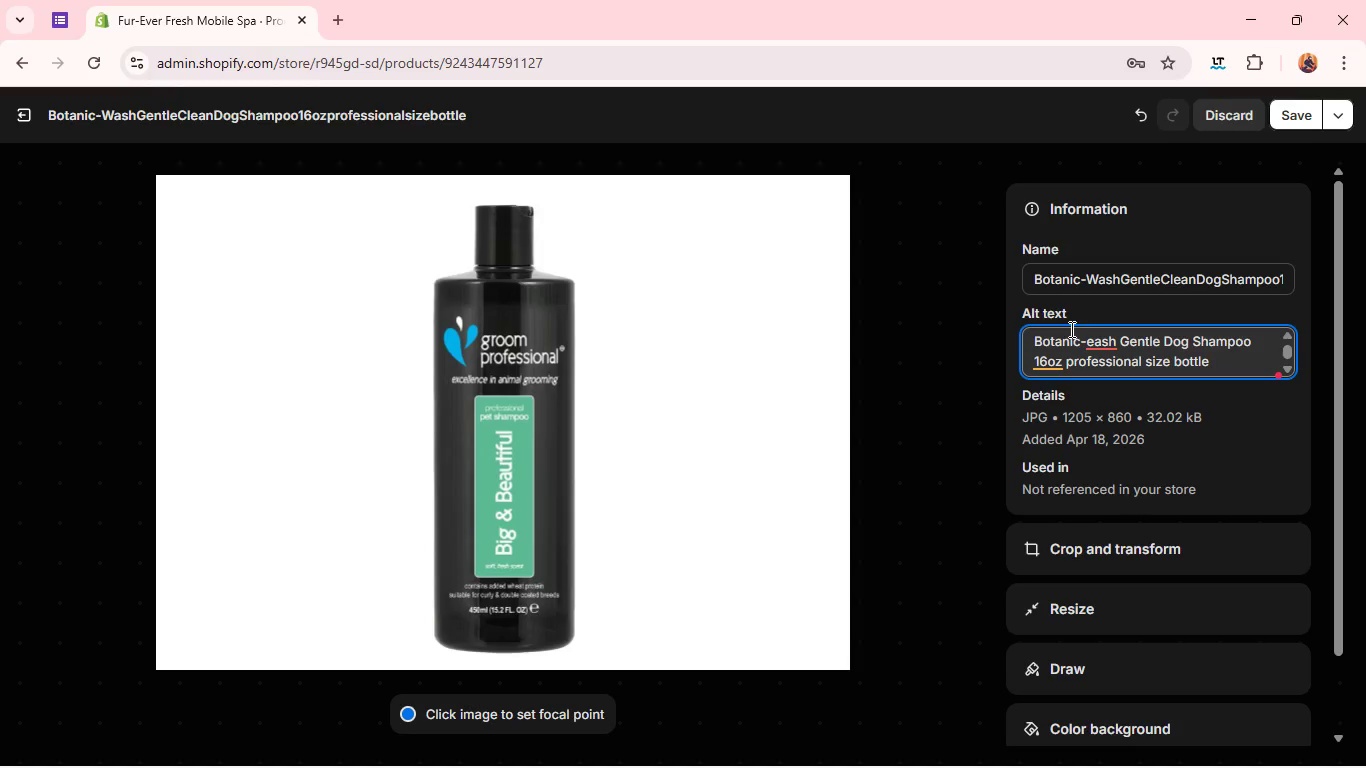 
left_click([1093, 335])
 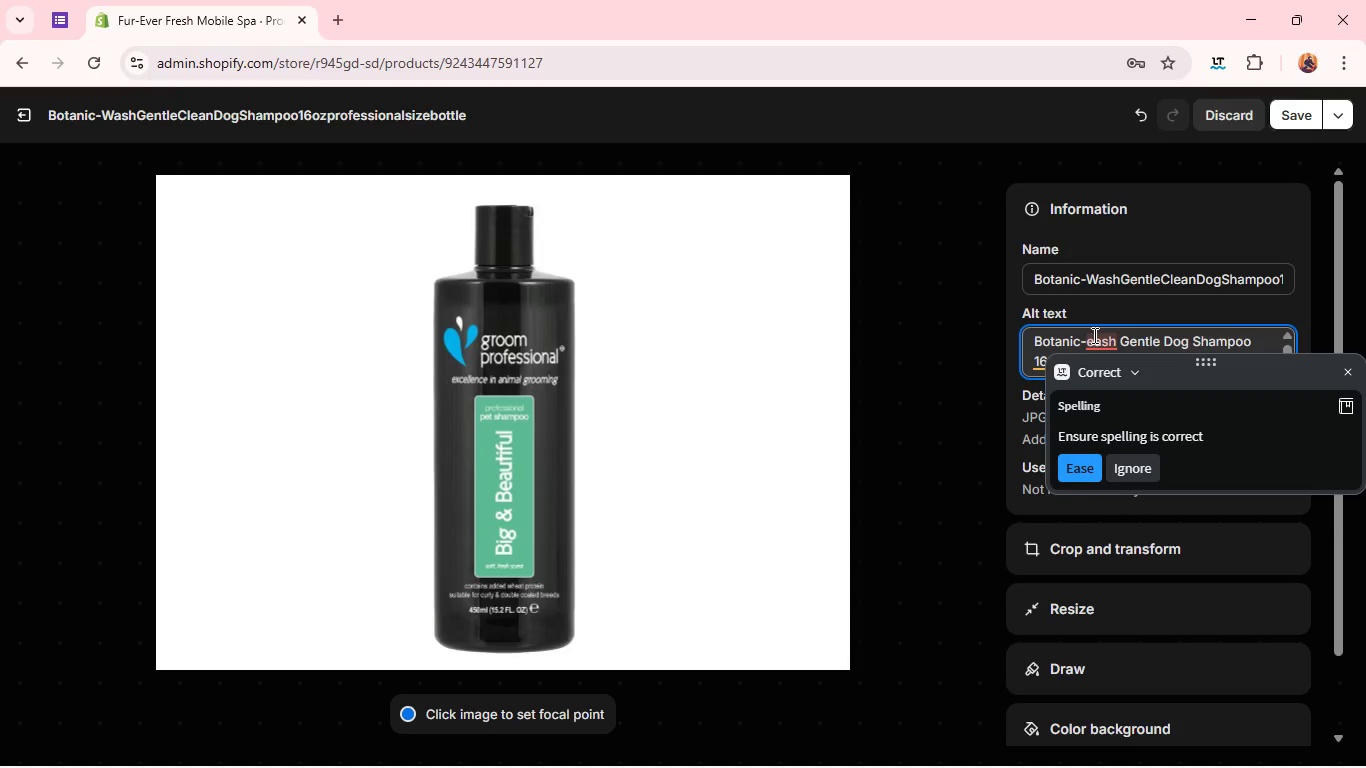 
key(Backspace)
 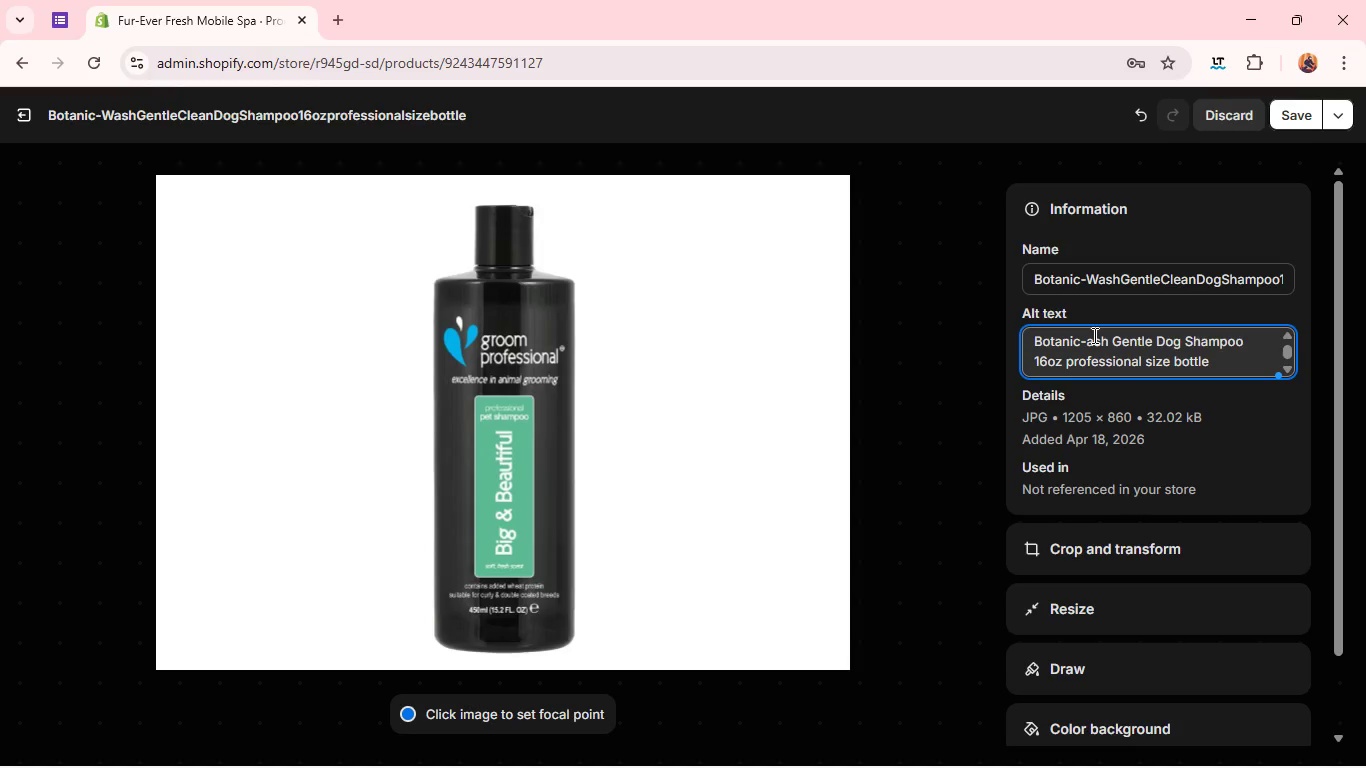 
key(Shift+W)
 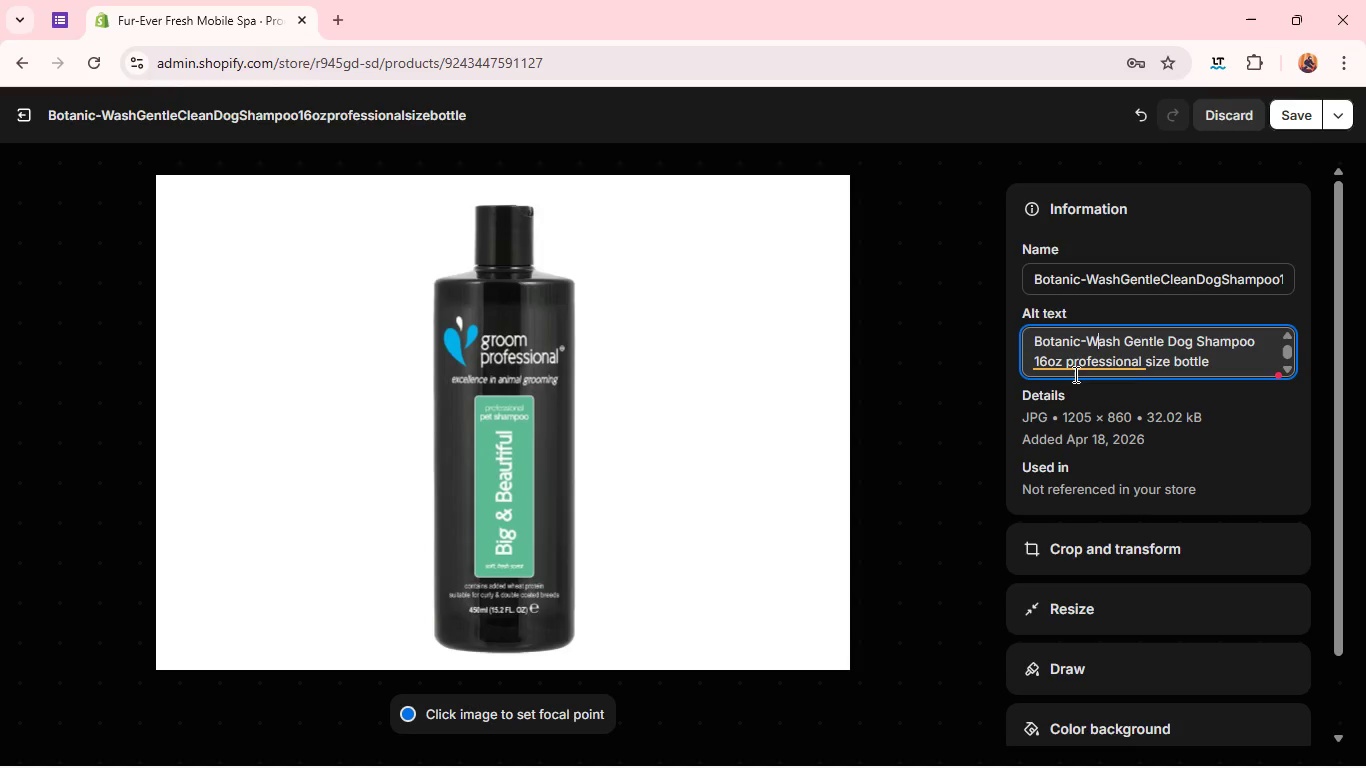 
left_click([1074, 374])
 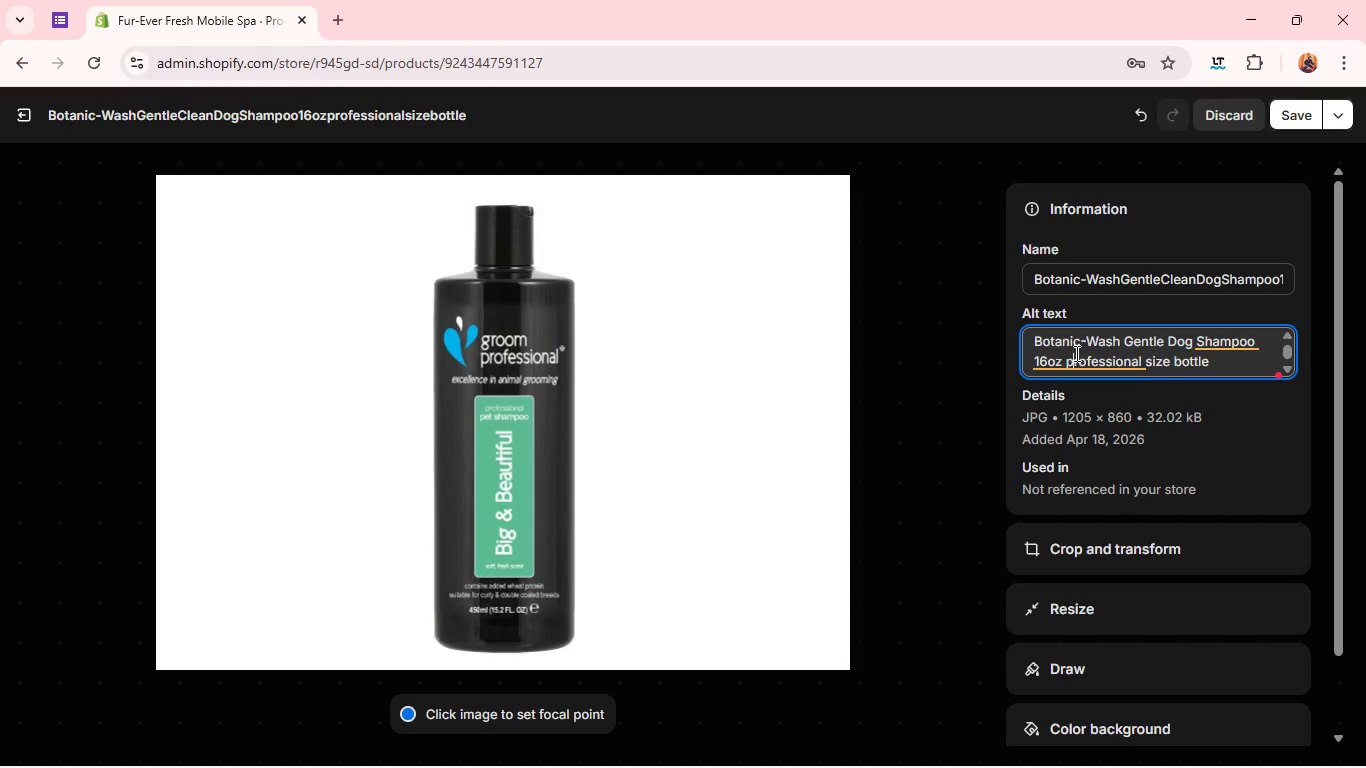 
left_click([1075, 353])
 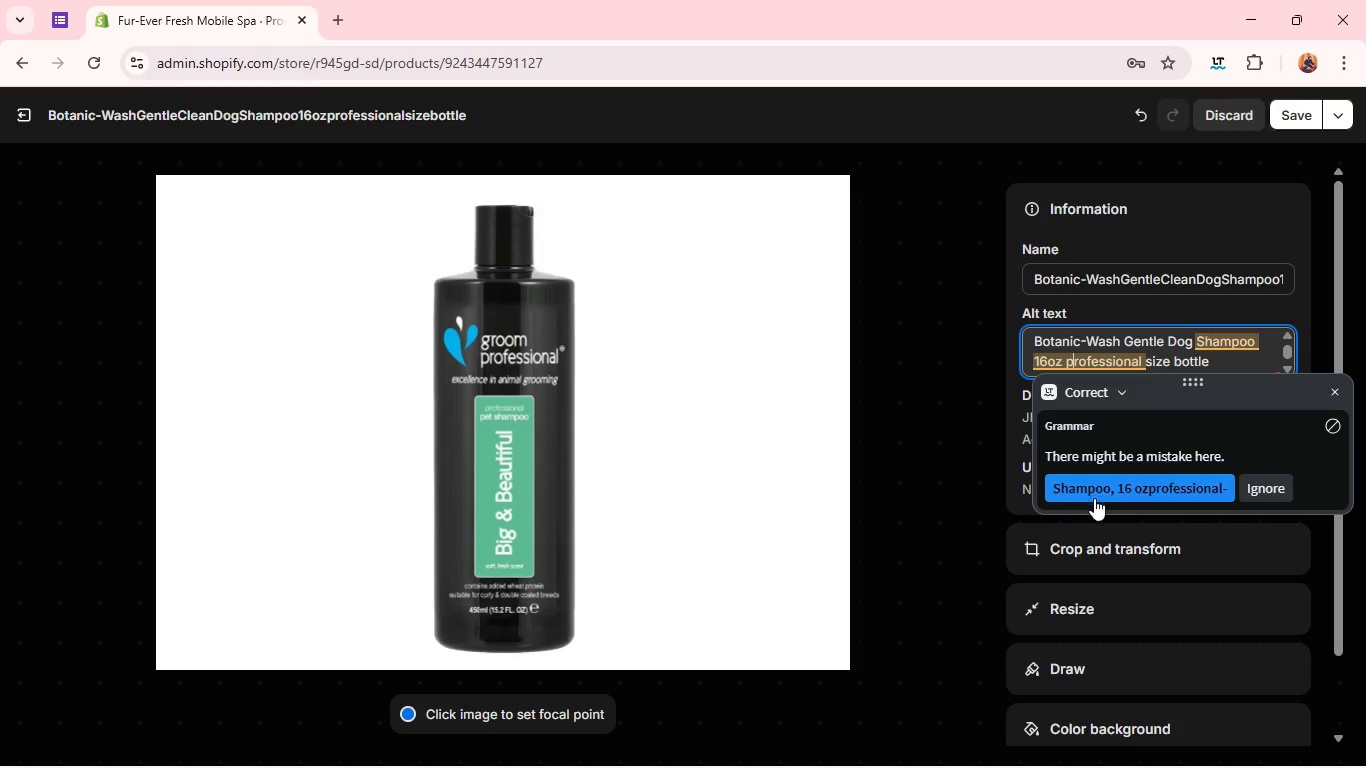 
left_click([1093, 499])
 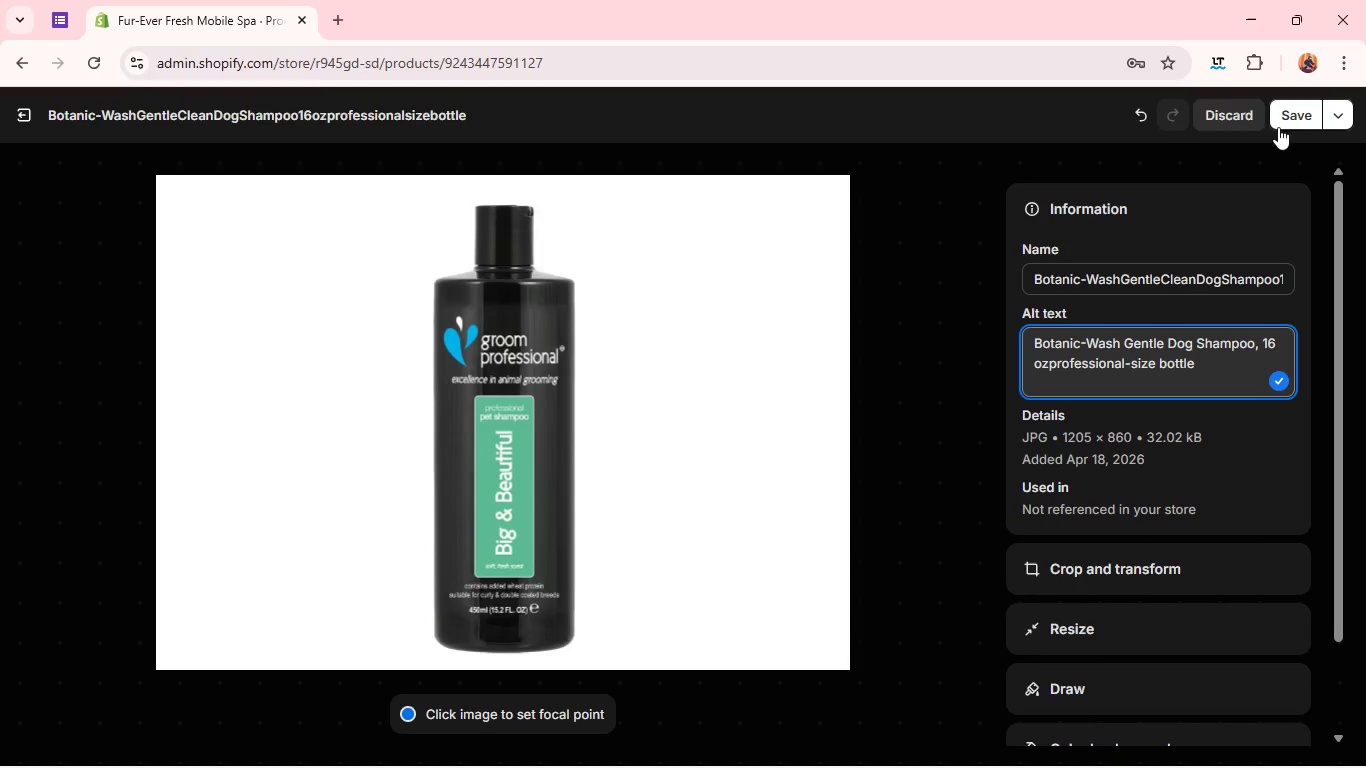 
left_click([1297, 108])
 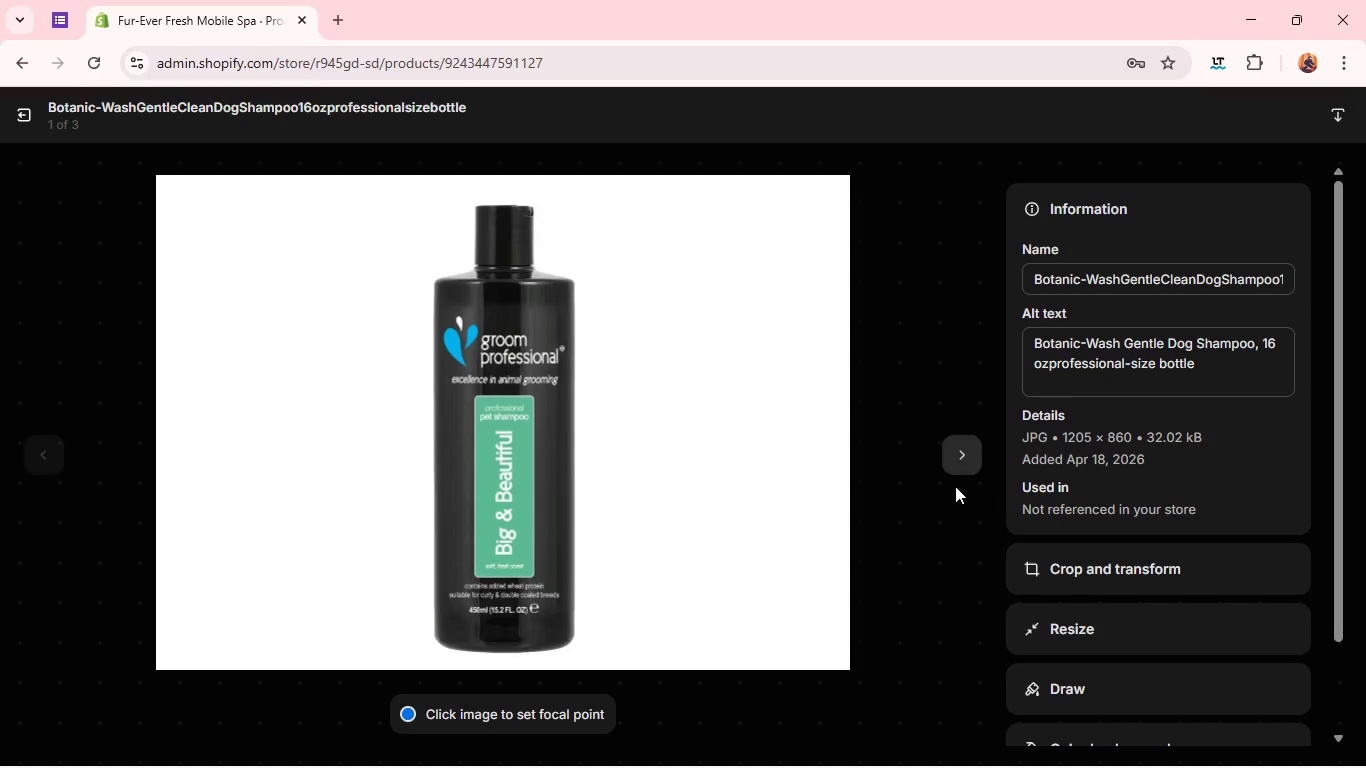 
left_click([945, 473])
 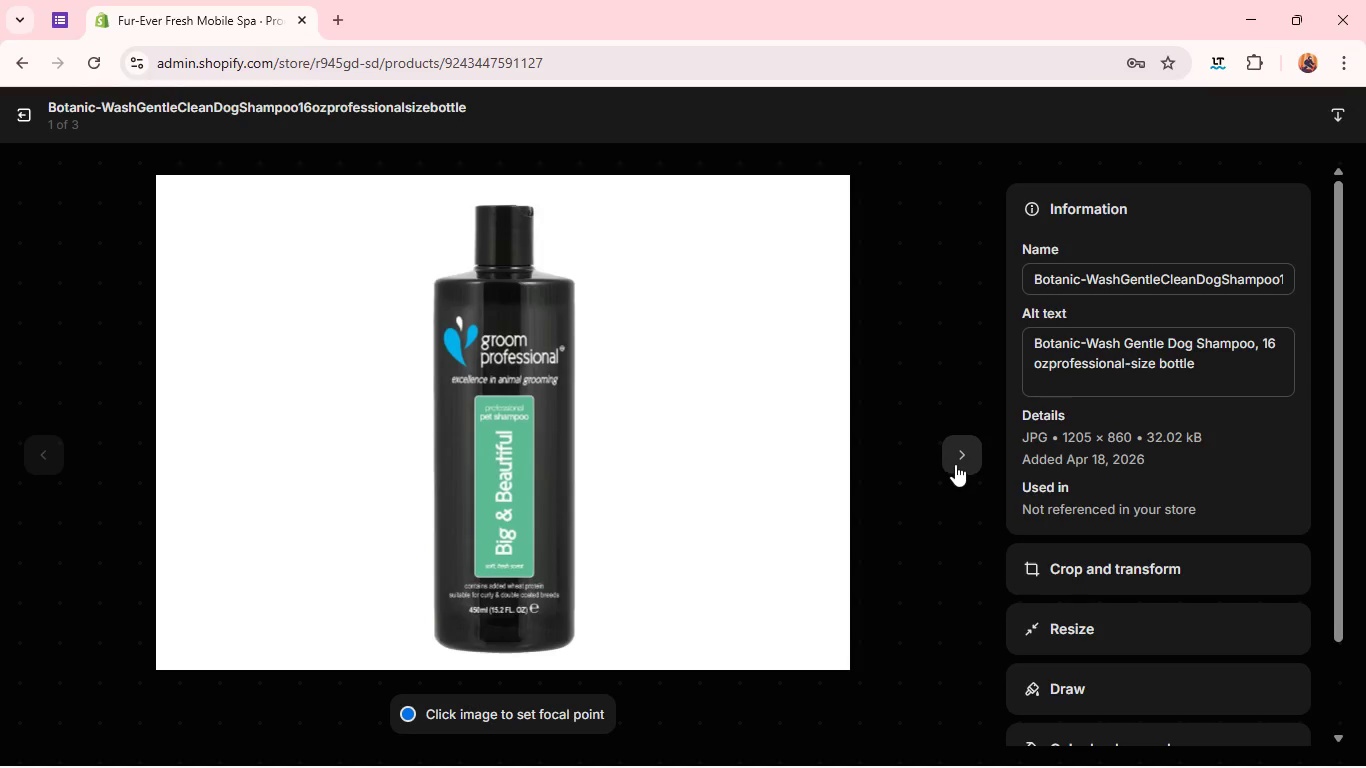 
left_click([955, 464])
 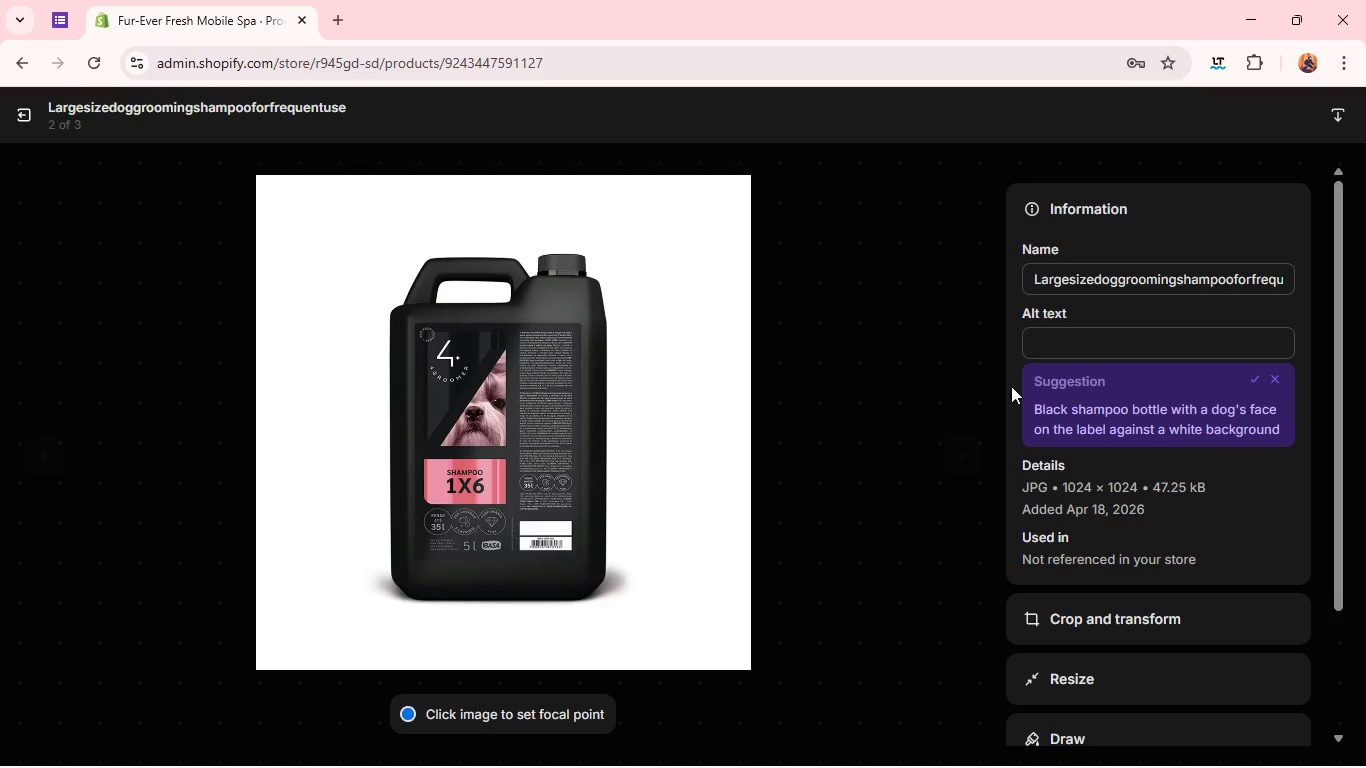 
left_click([1041, 345])
 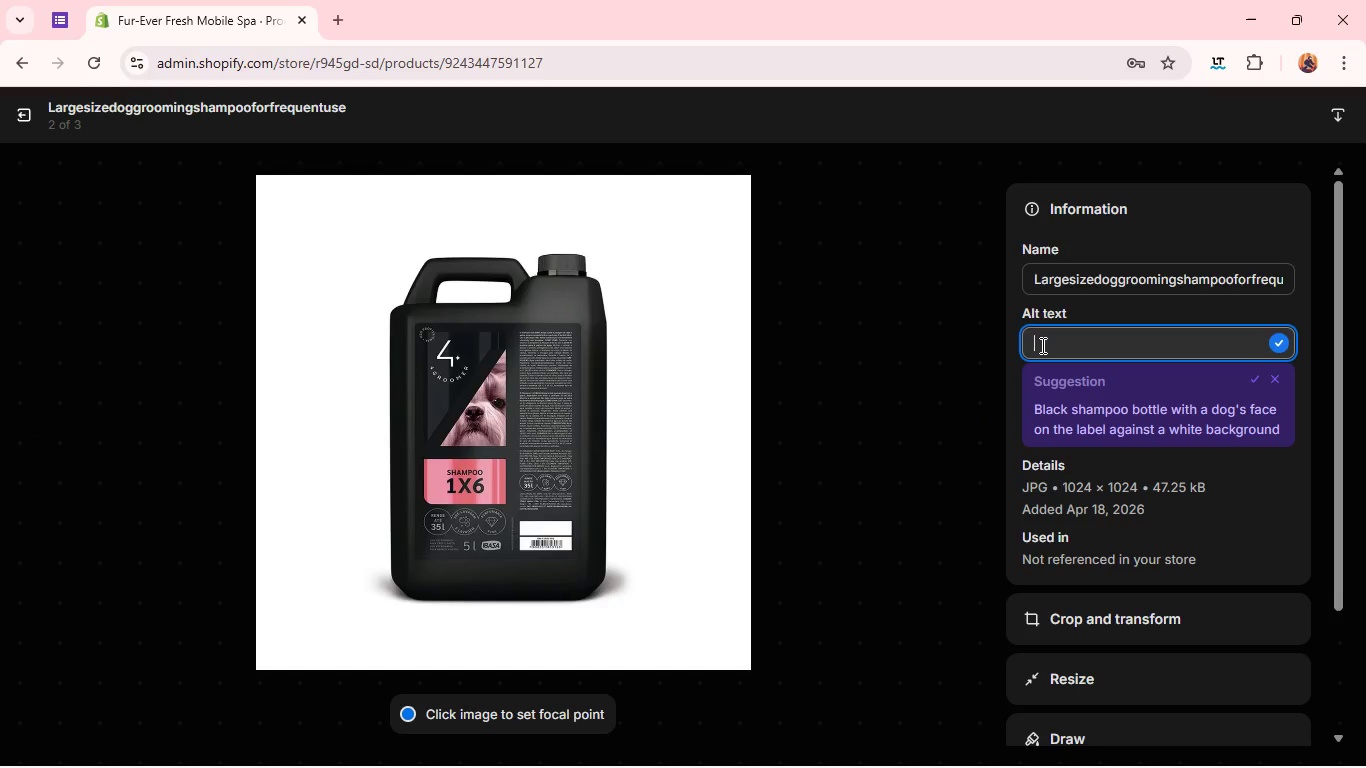 
hold_key(key=ControlLeft, duration=0.33)
 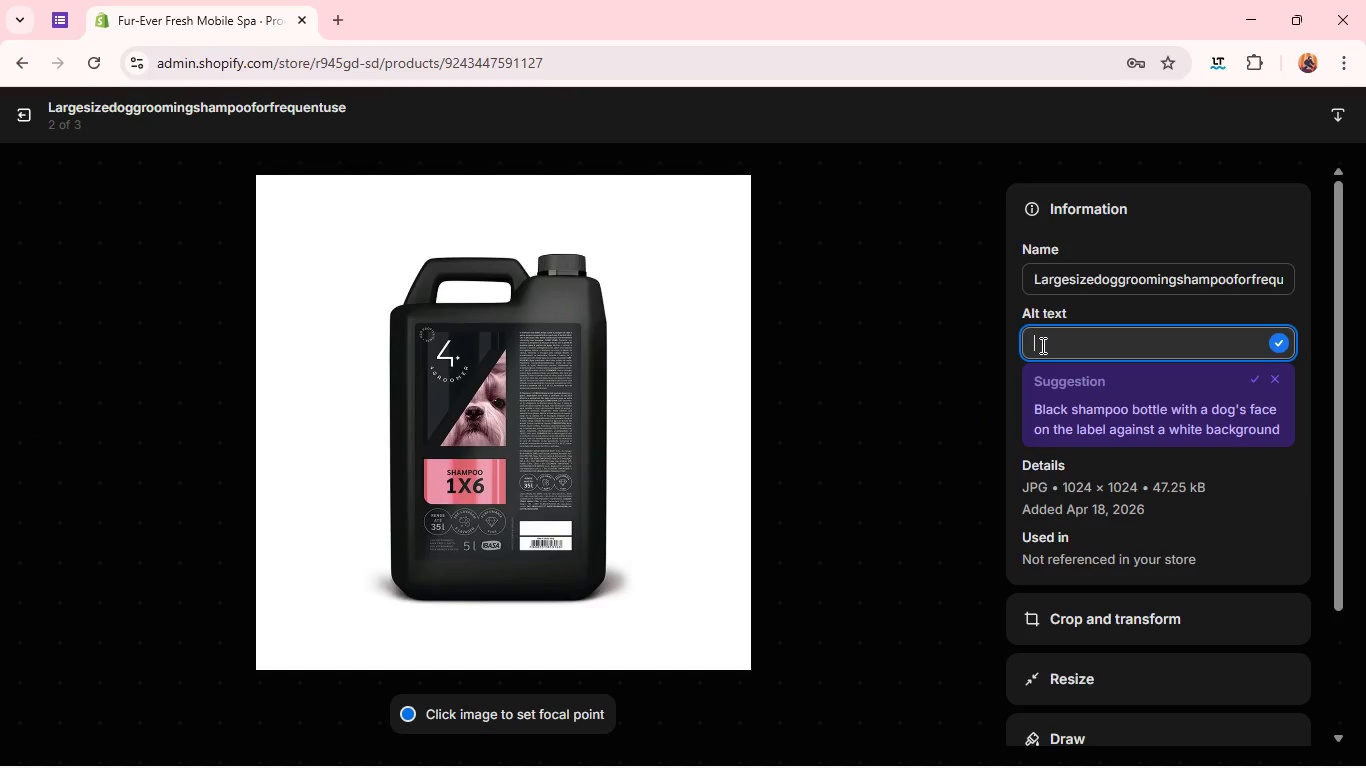 
type(Large size dog grooming shappo)
key(Backspace)
key(Backspace)
key(Backspace)
type(,poo)
key(Backspace)
key(Backspace)
key(Backspace)
key(Backspace)
type(mpoo)
 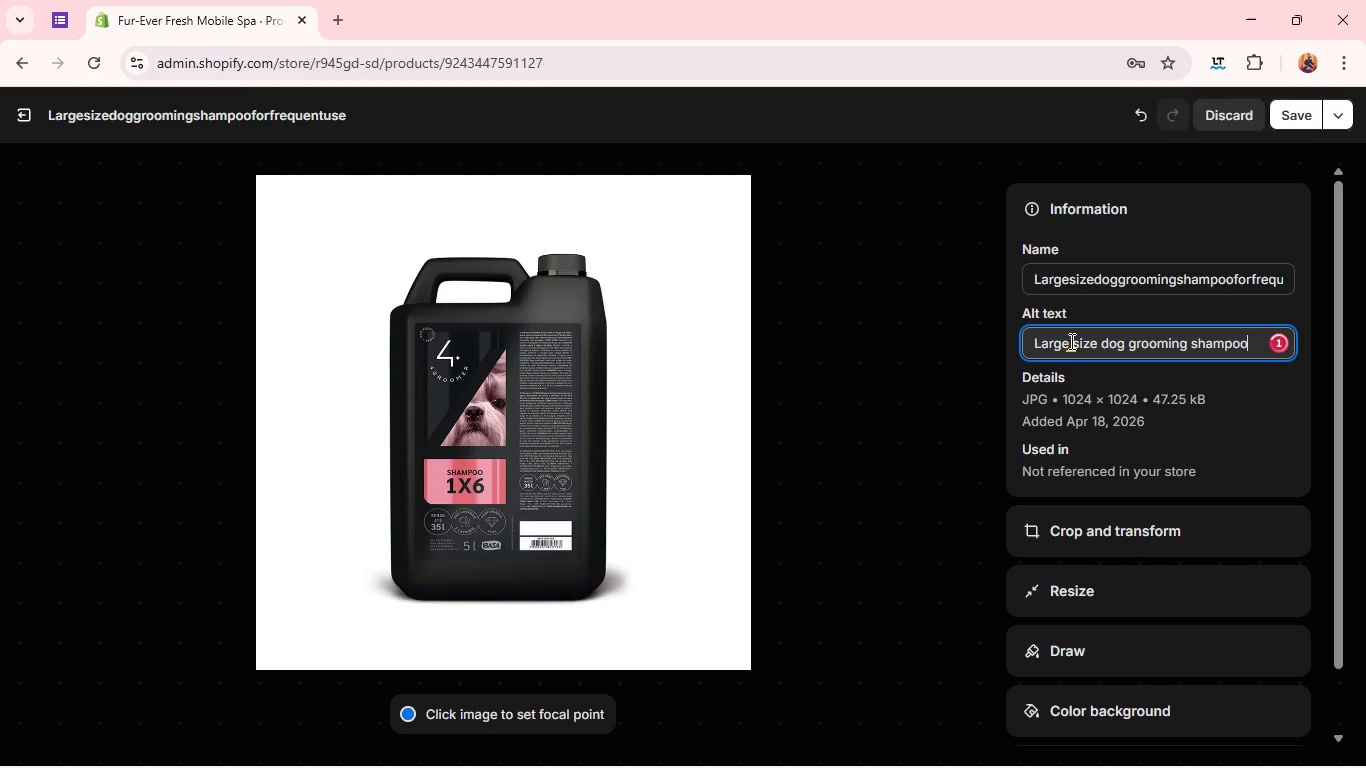 
left_click([1072, 342])
 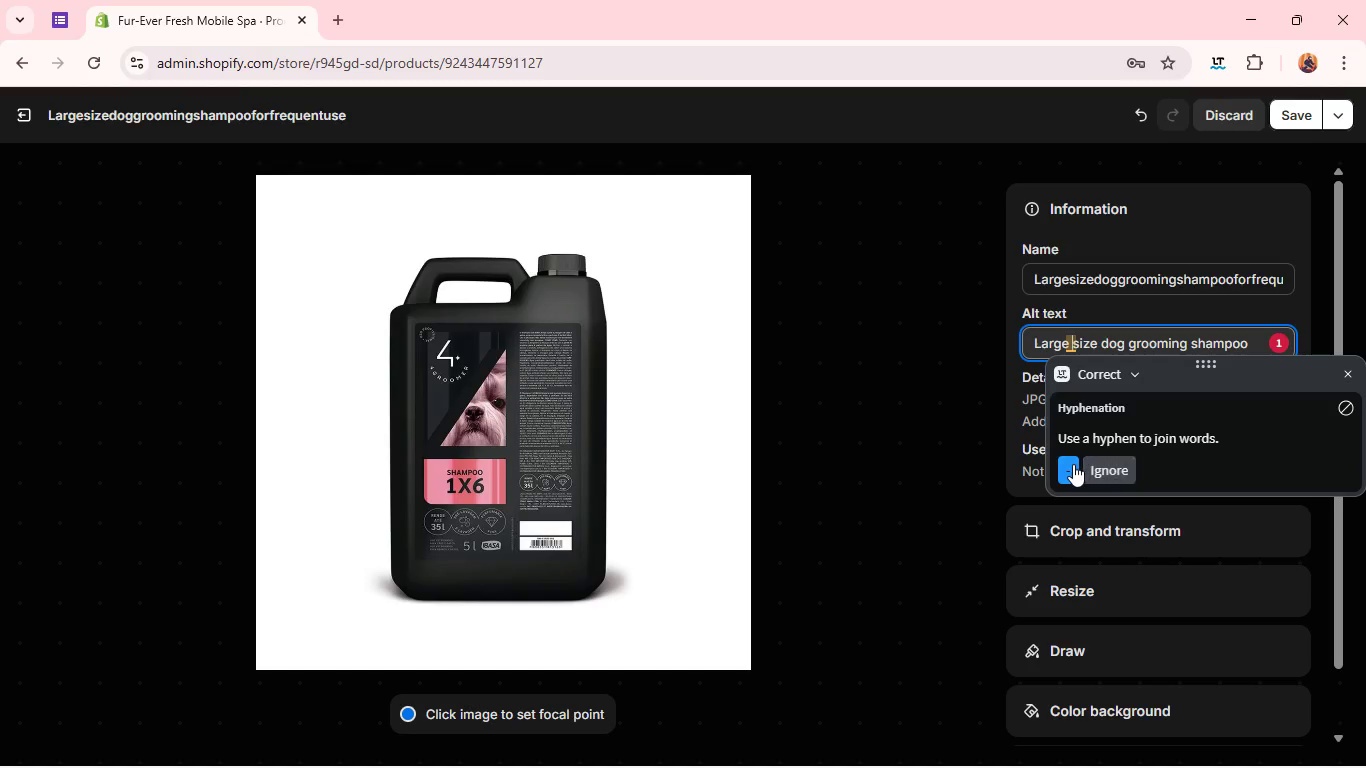 
left_click([1073, 464])
 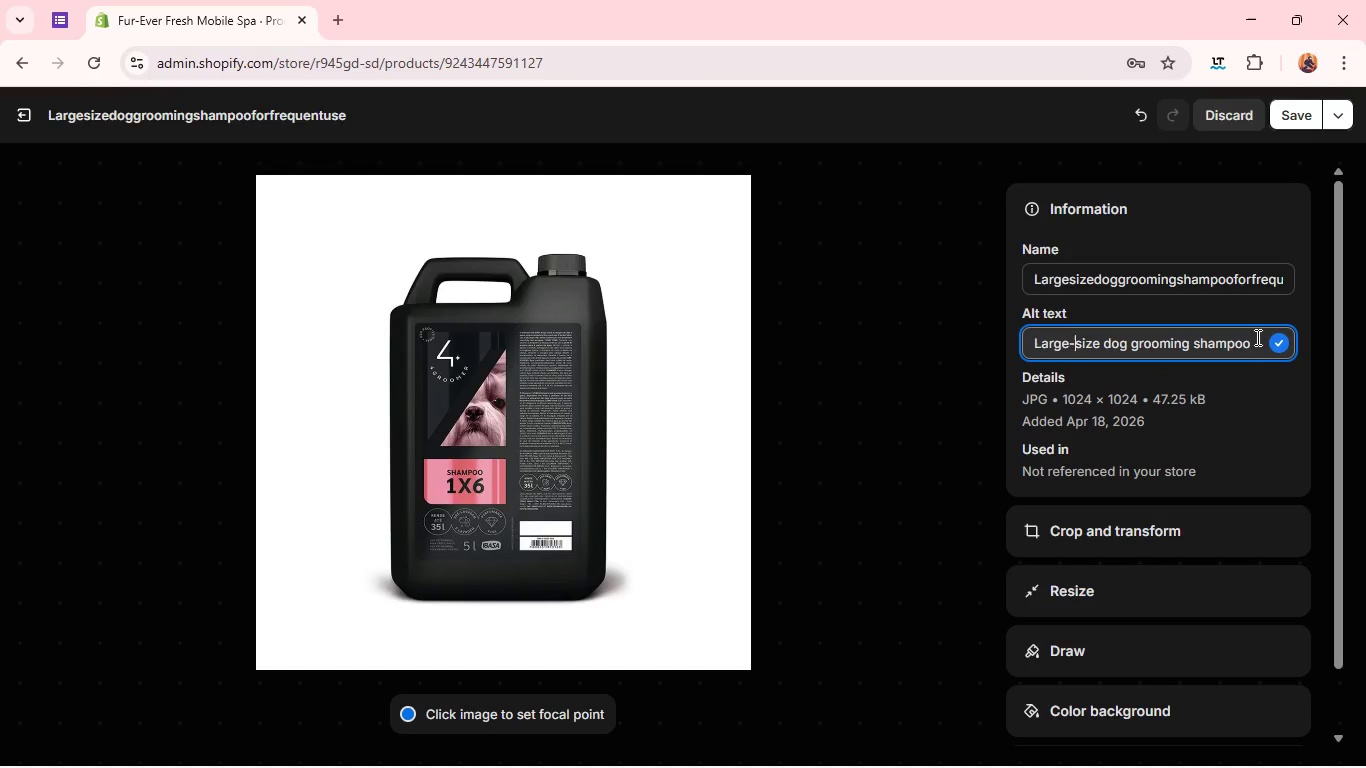 
left_click([1256, 337])
 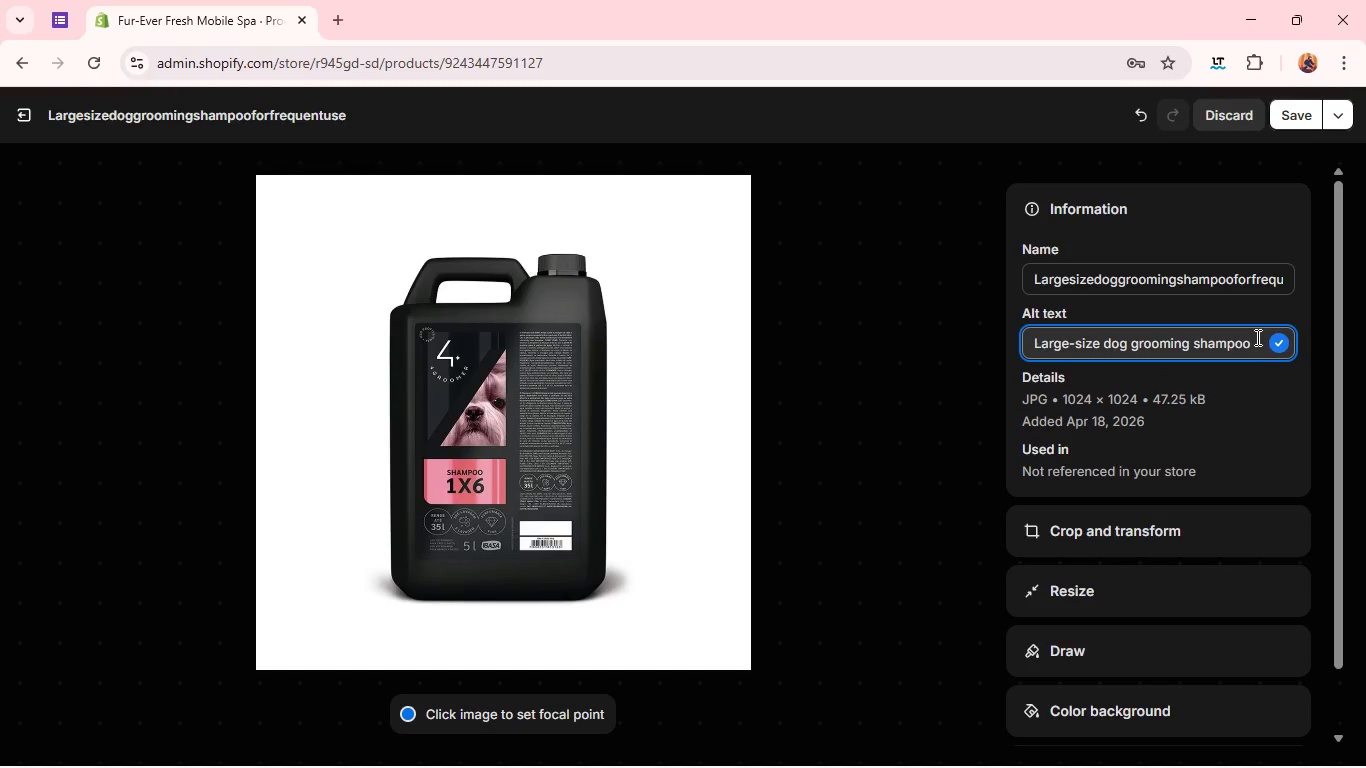 
type( for frequent use)
 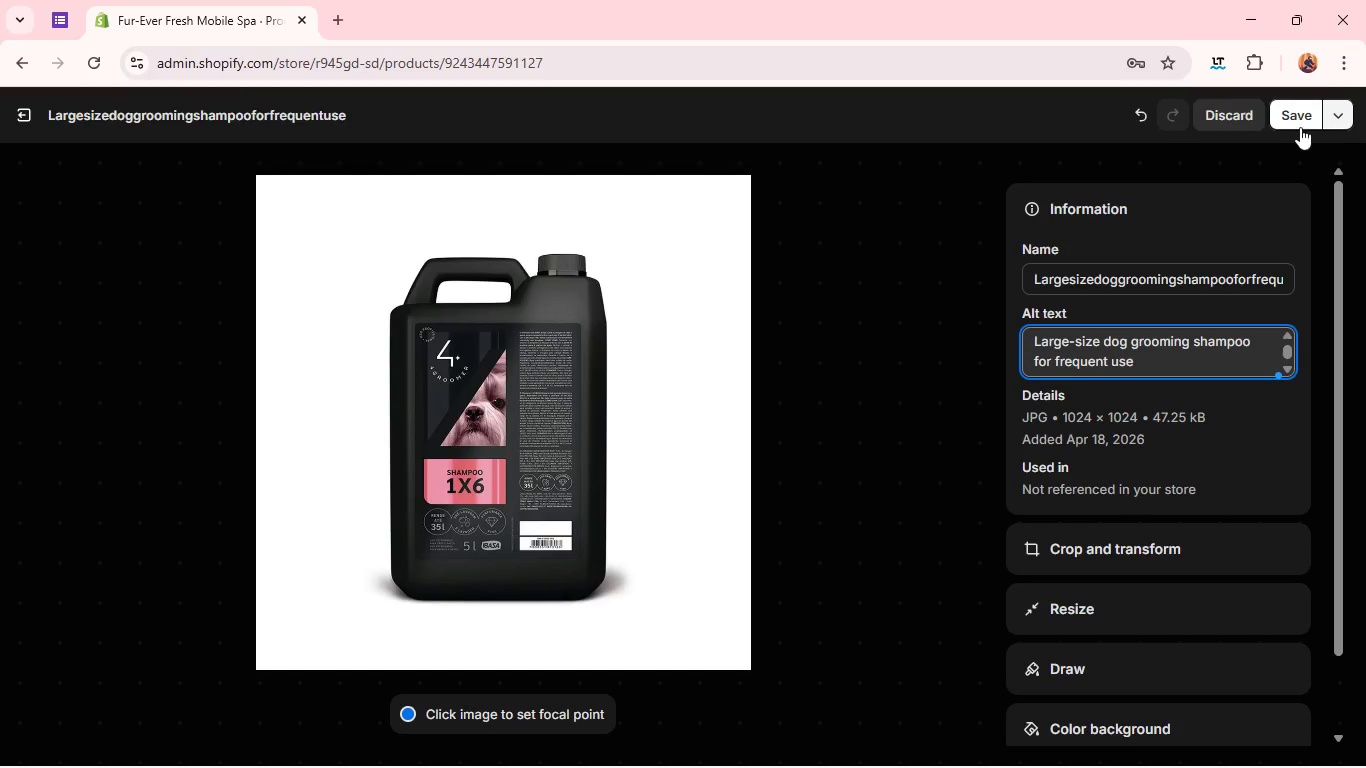 
left_click([1292, 123])
 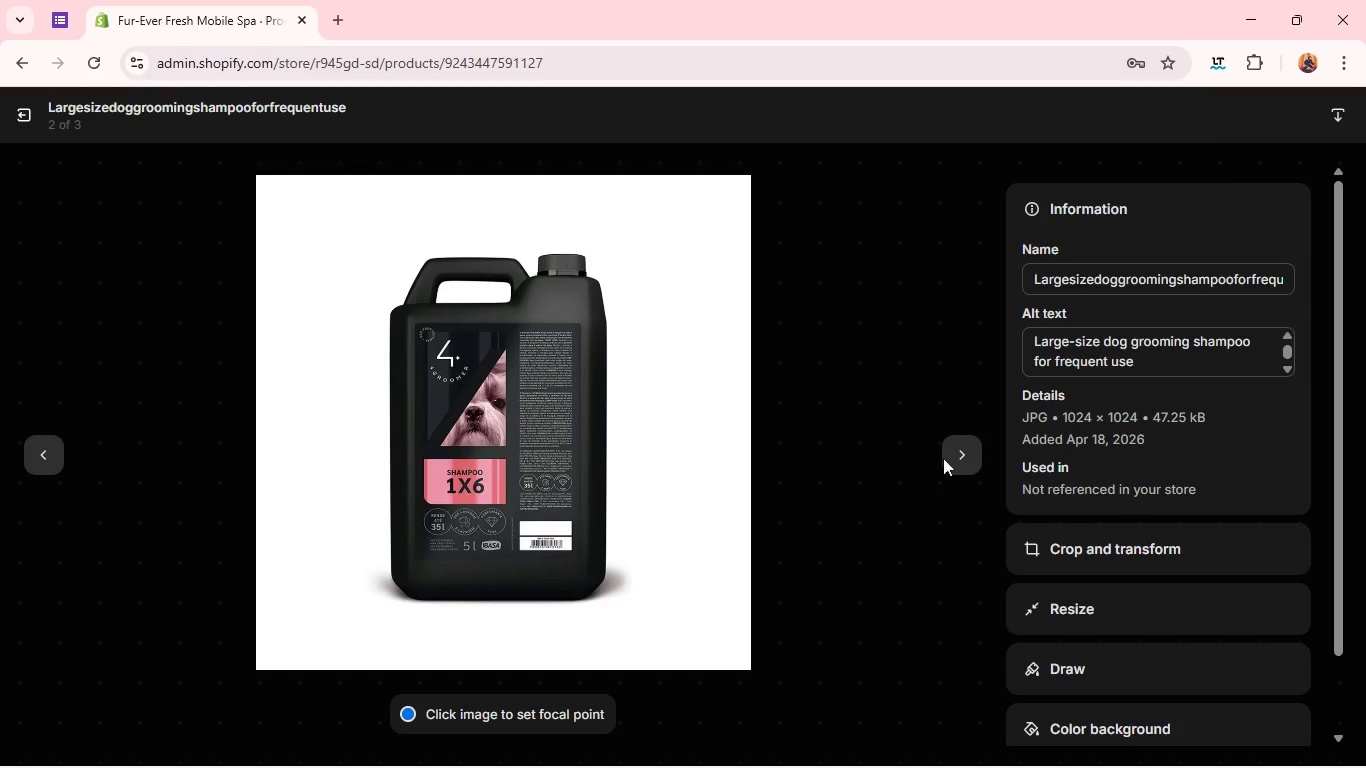 
left_click([968, 436])
 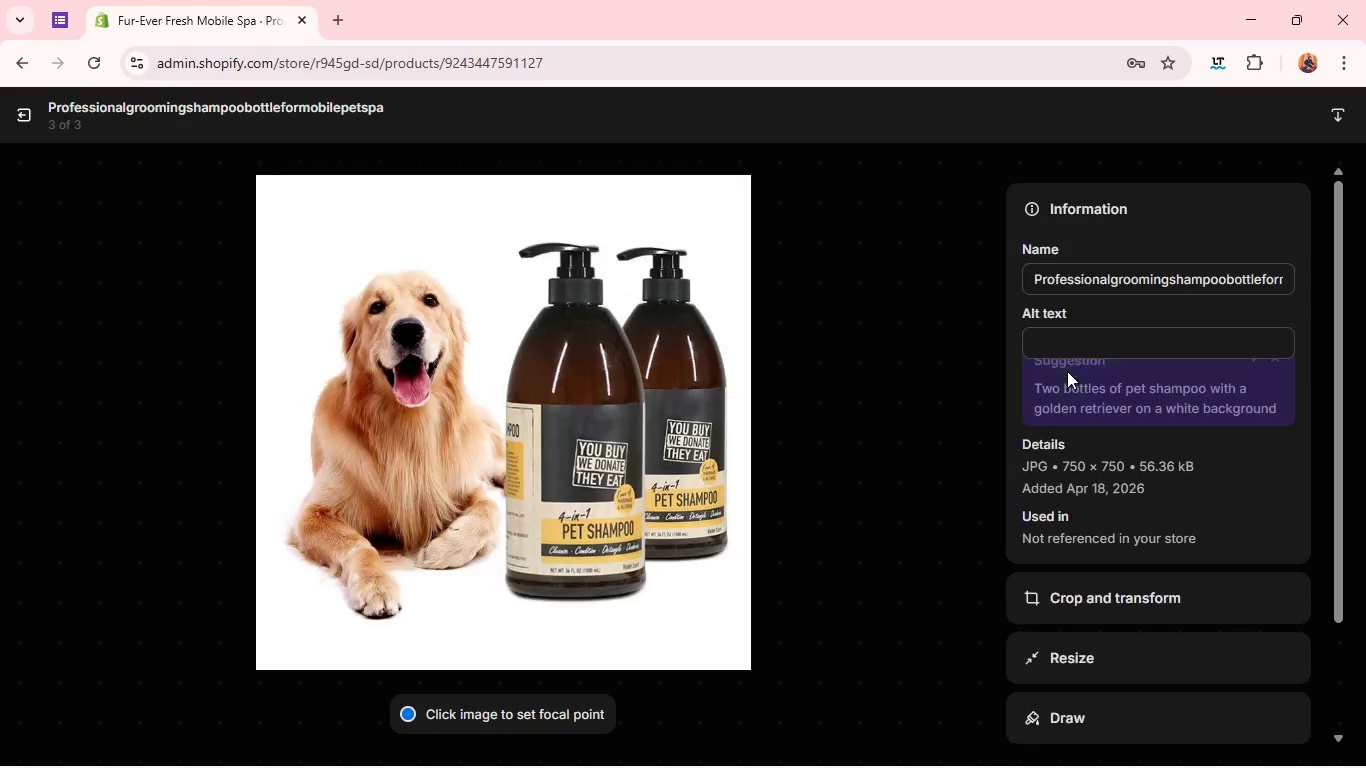 
left_click([1069, 351])
 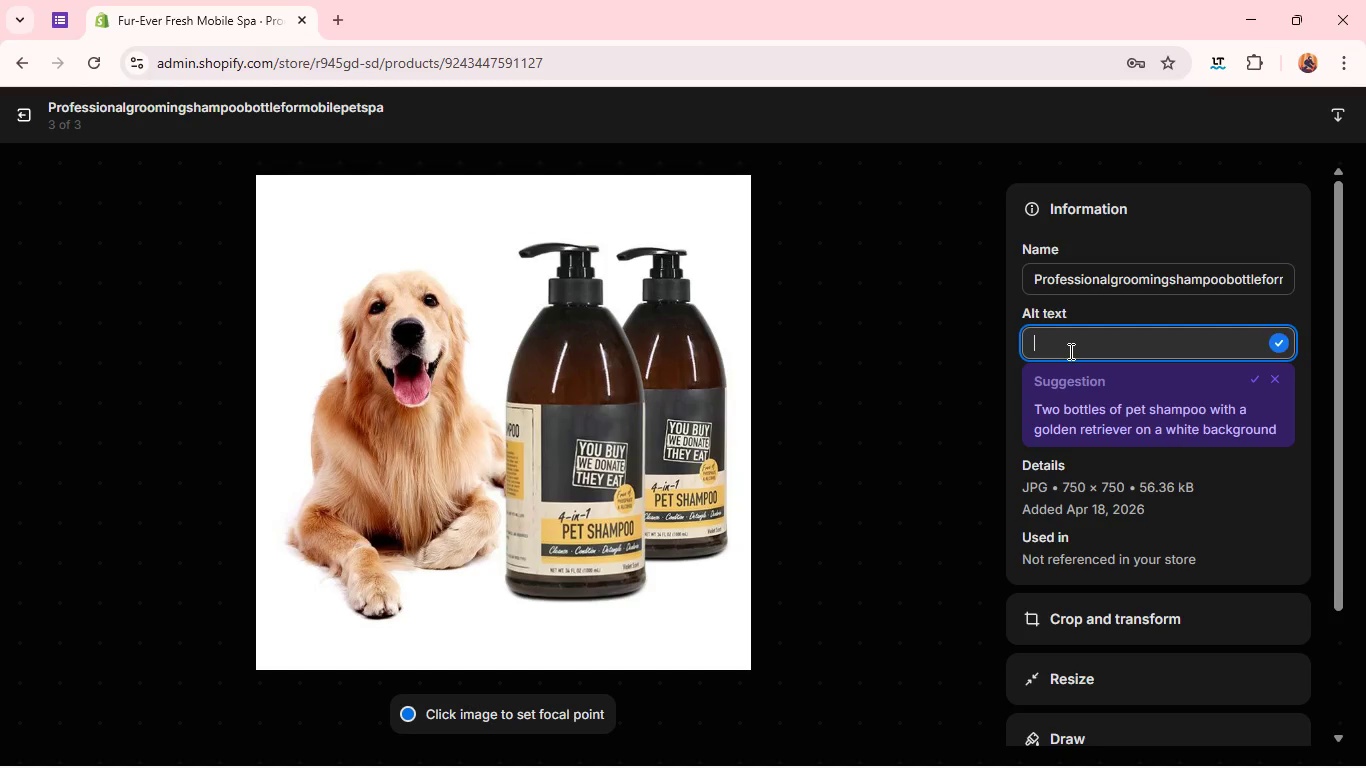 
type(Professional grooming shampoo bottle for mobile pet spa)
 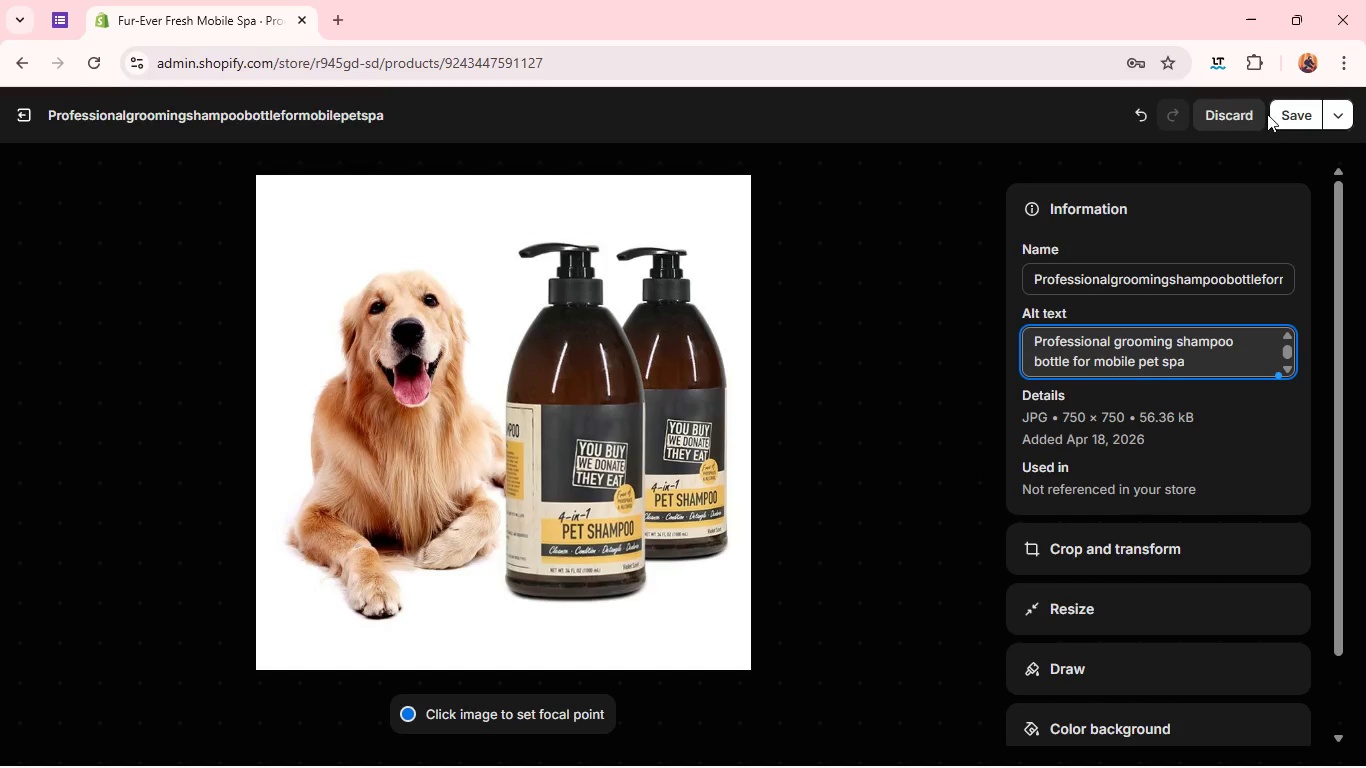 
left_click([1295, 102])
 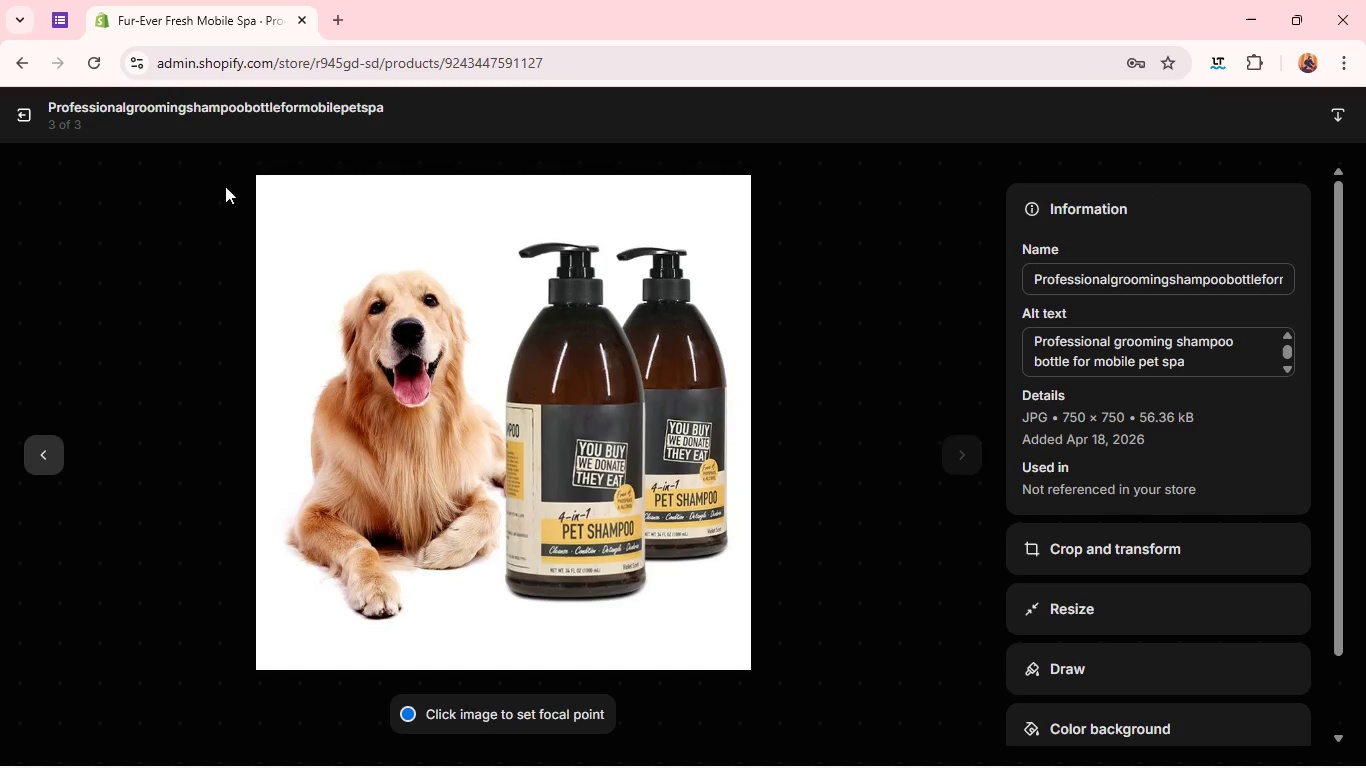 
wait(5.12)
 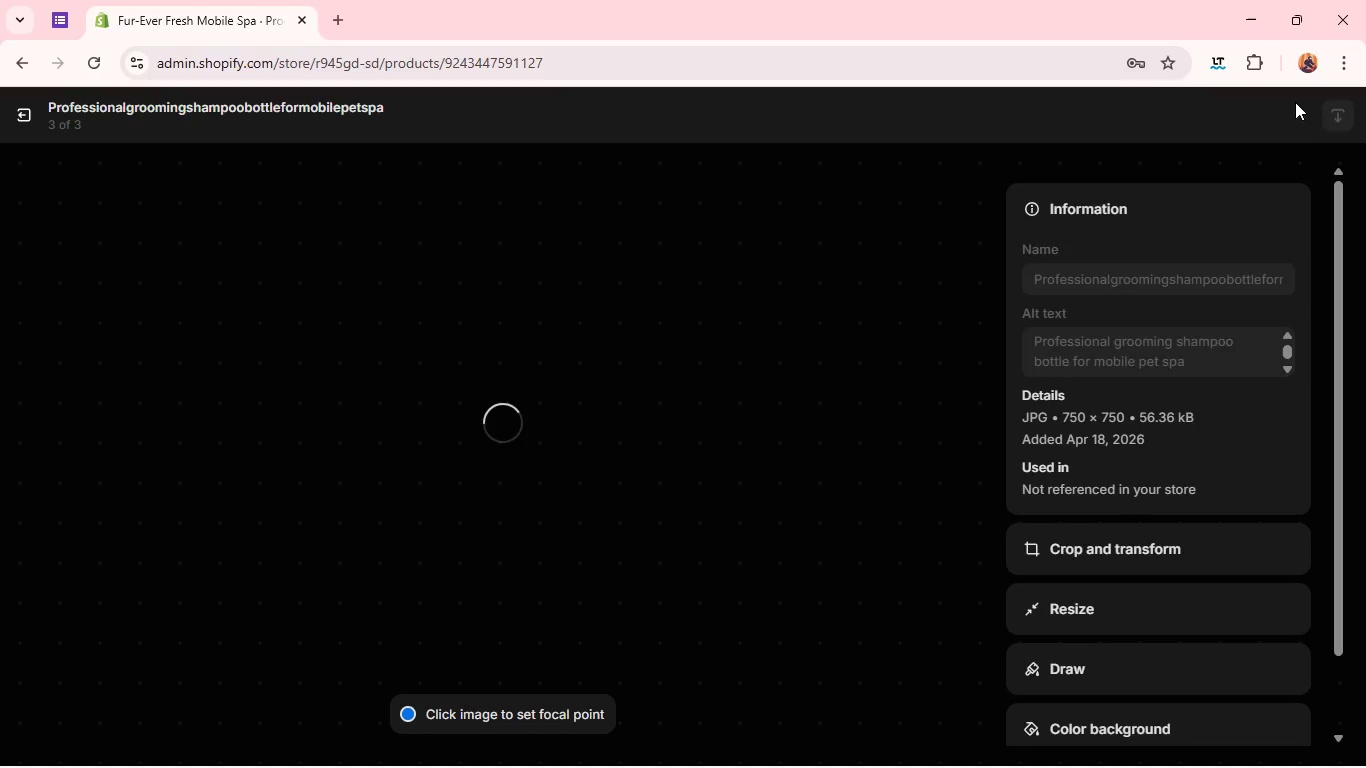 
left_click([33, 114])
 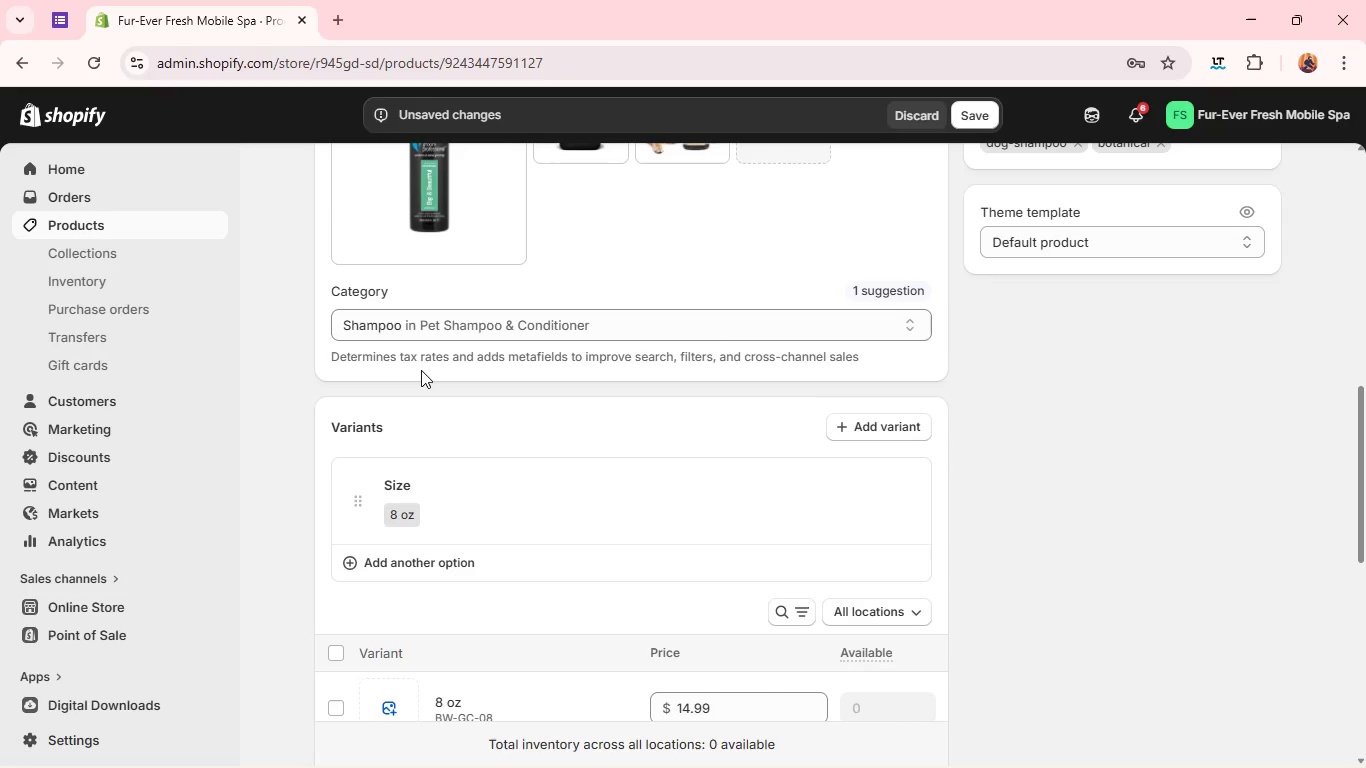 
wait(19.36)
 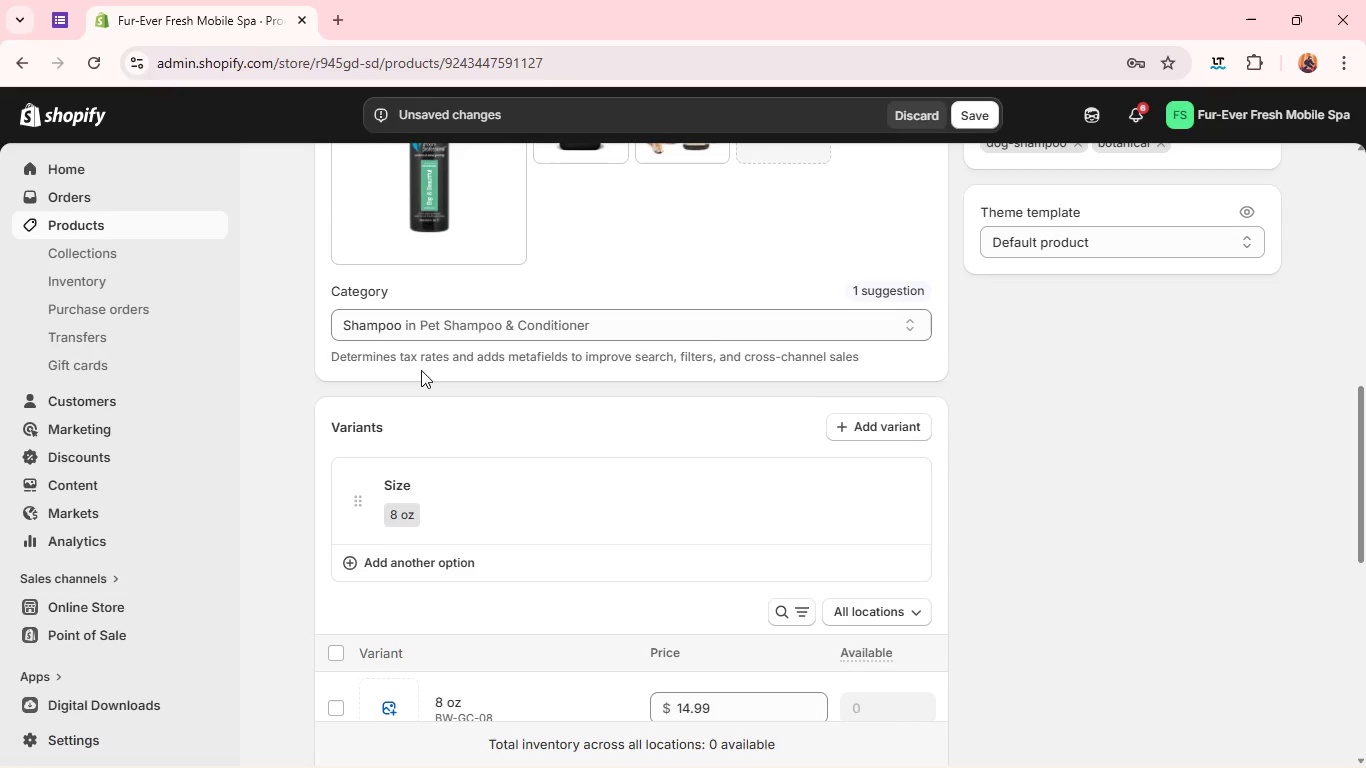 
left_click([396, 498])
 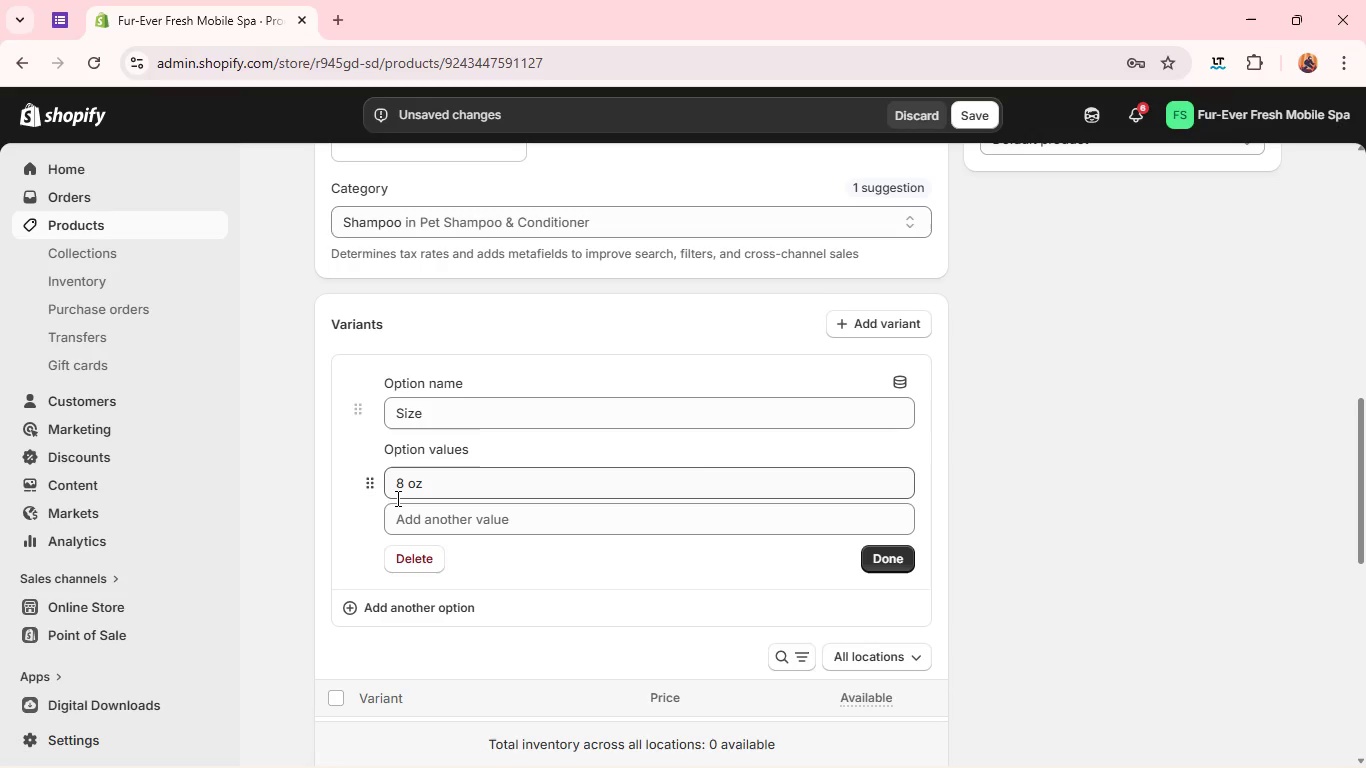 
left_click([401, 488])
 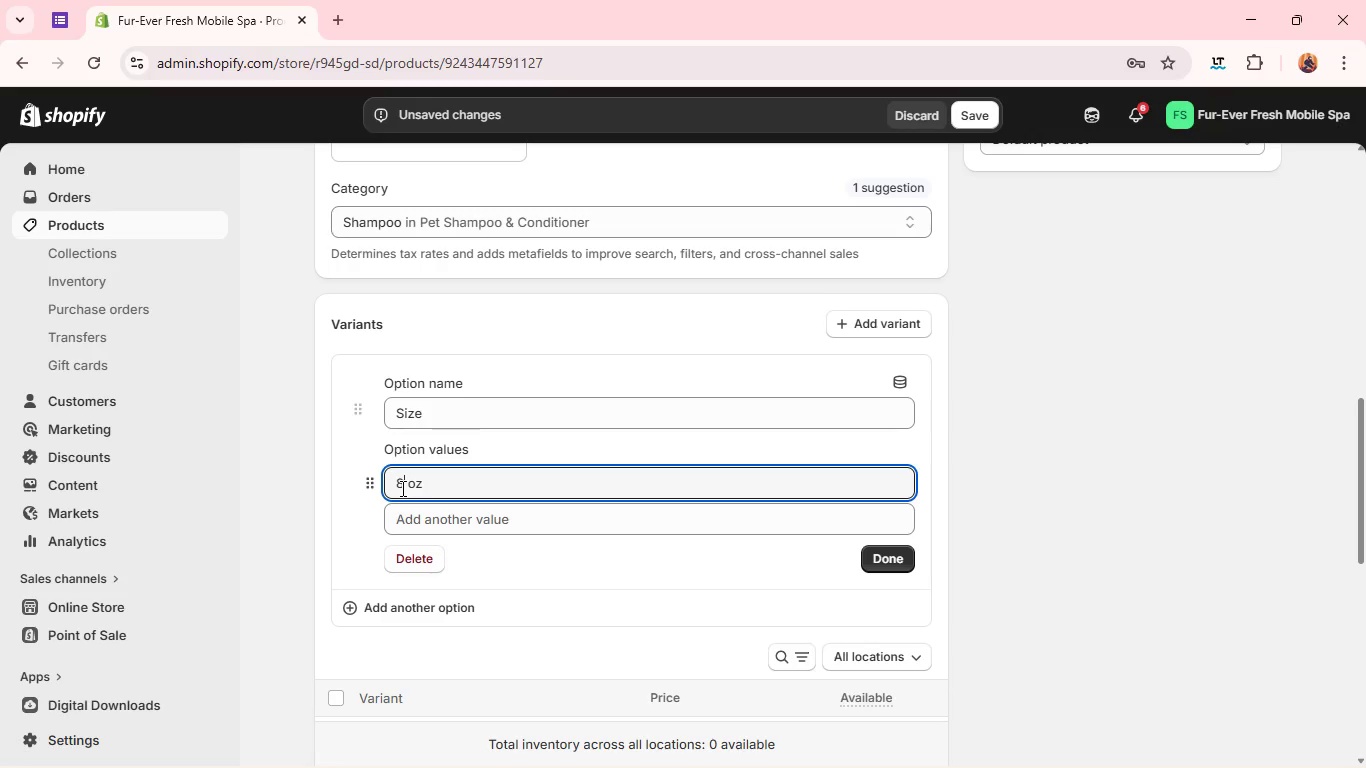 
key(Backspace)
type(16)
 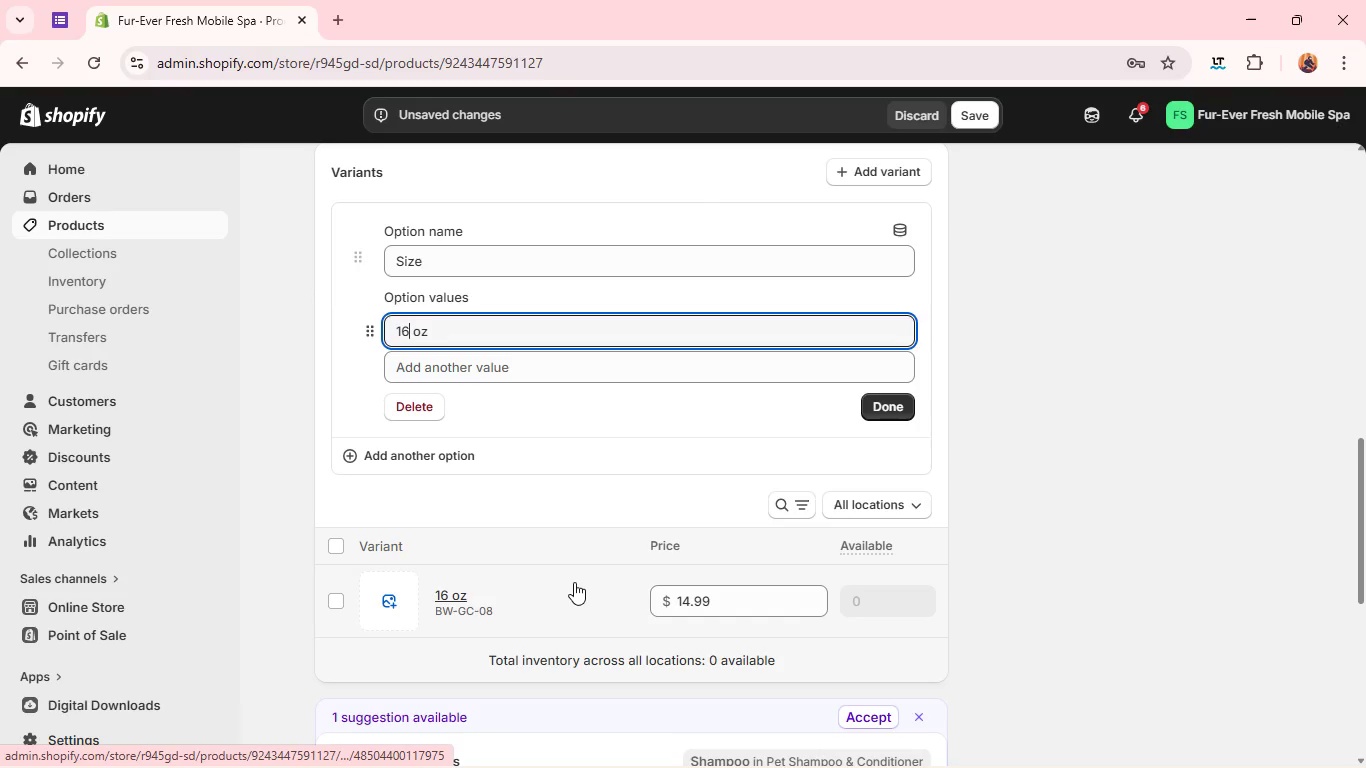 
wait(5.94)
 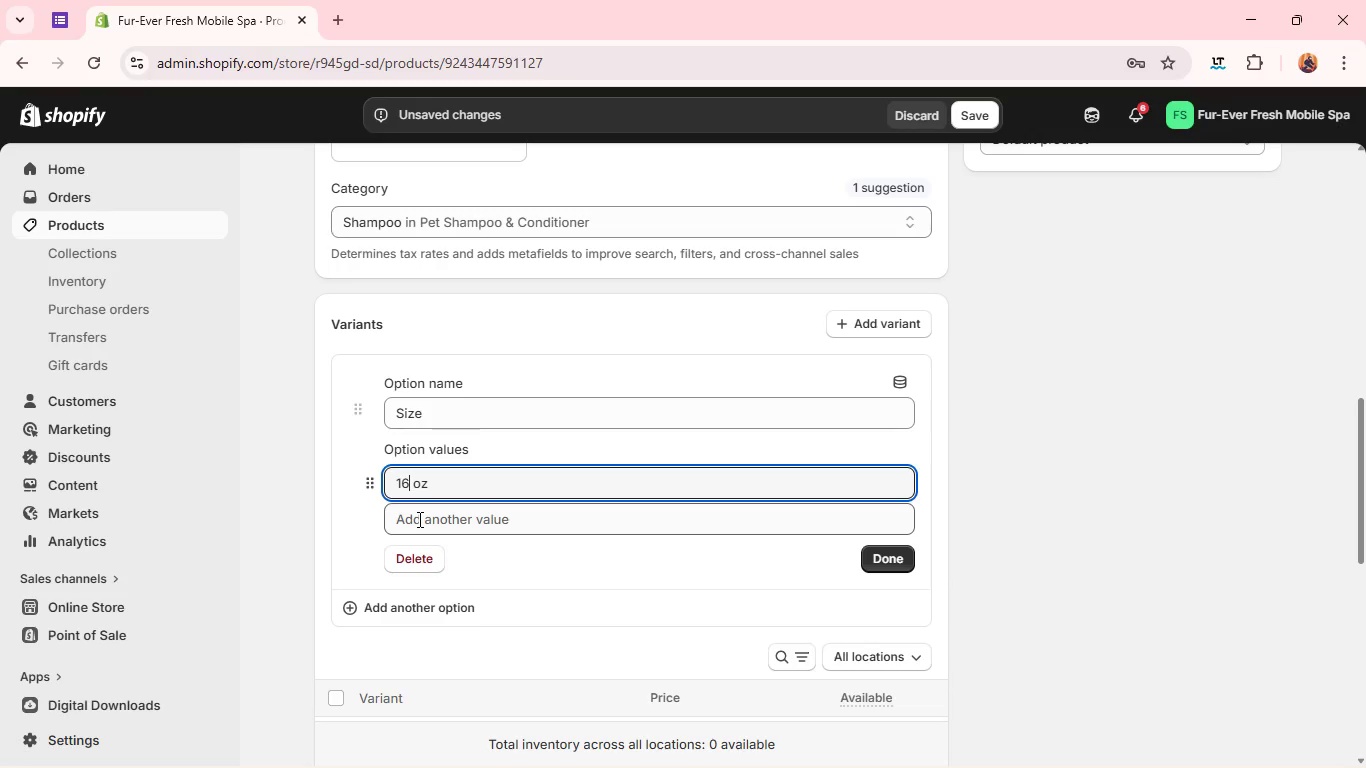 
left_click([374, 534])
 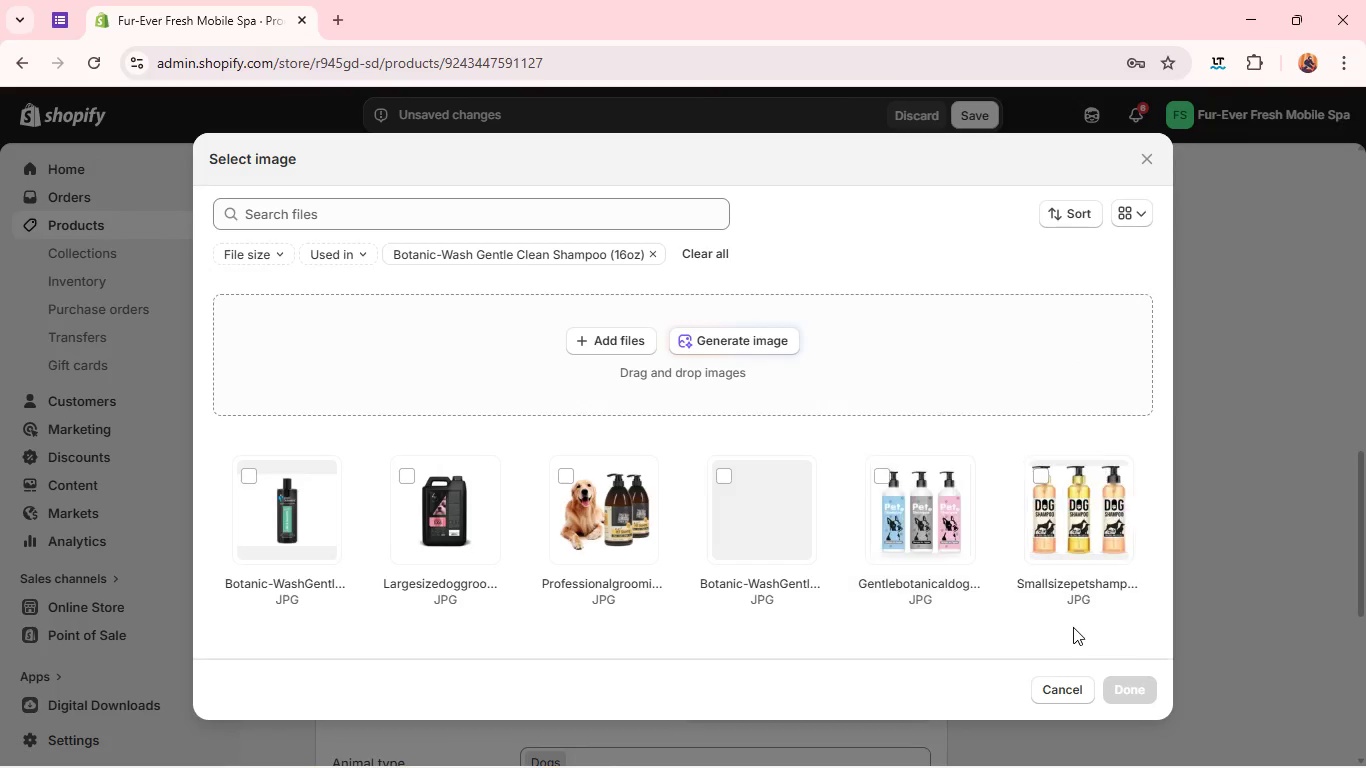 
left_click([1069, 691])
 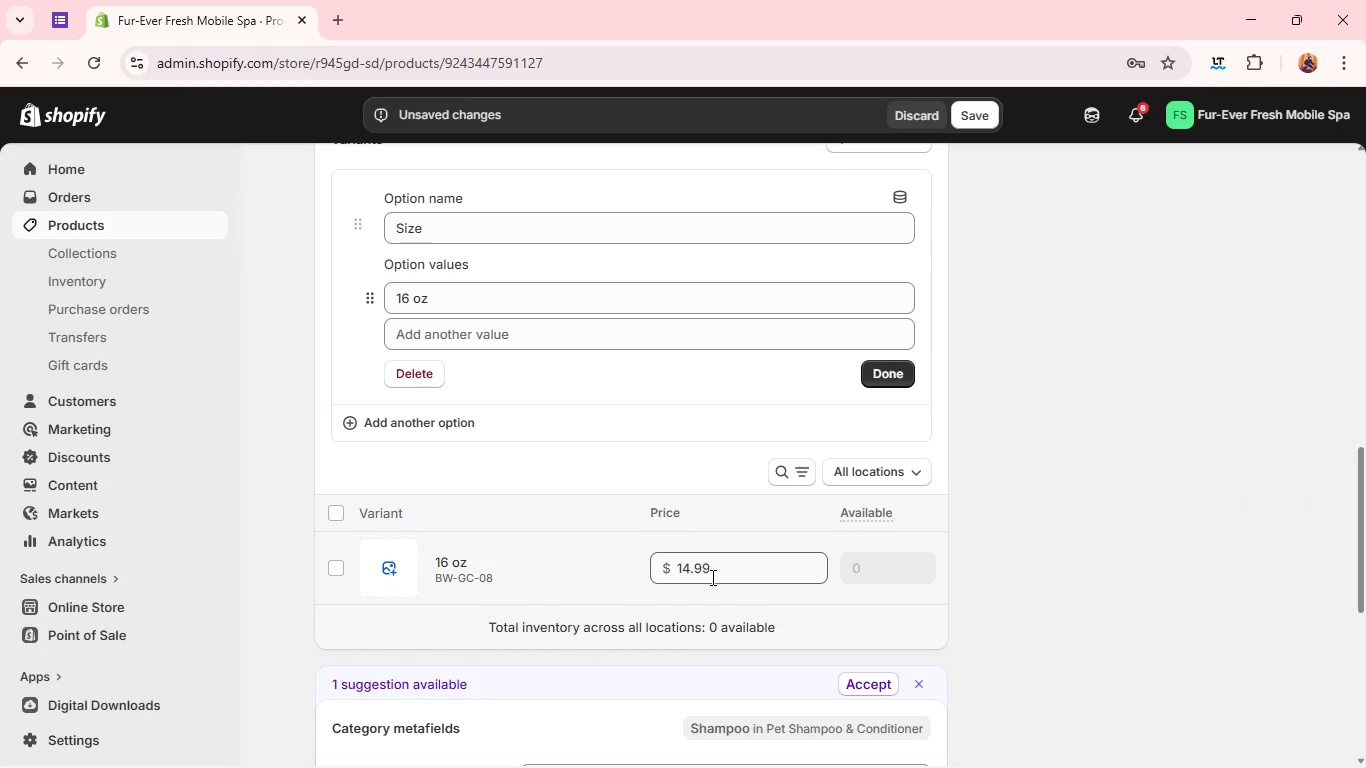 
double_click([707, 573])
 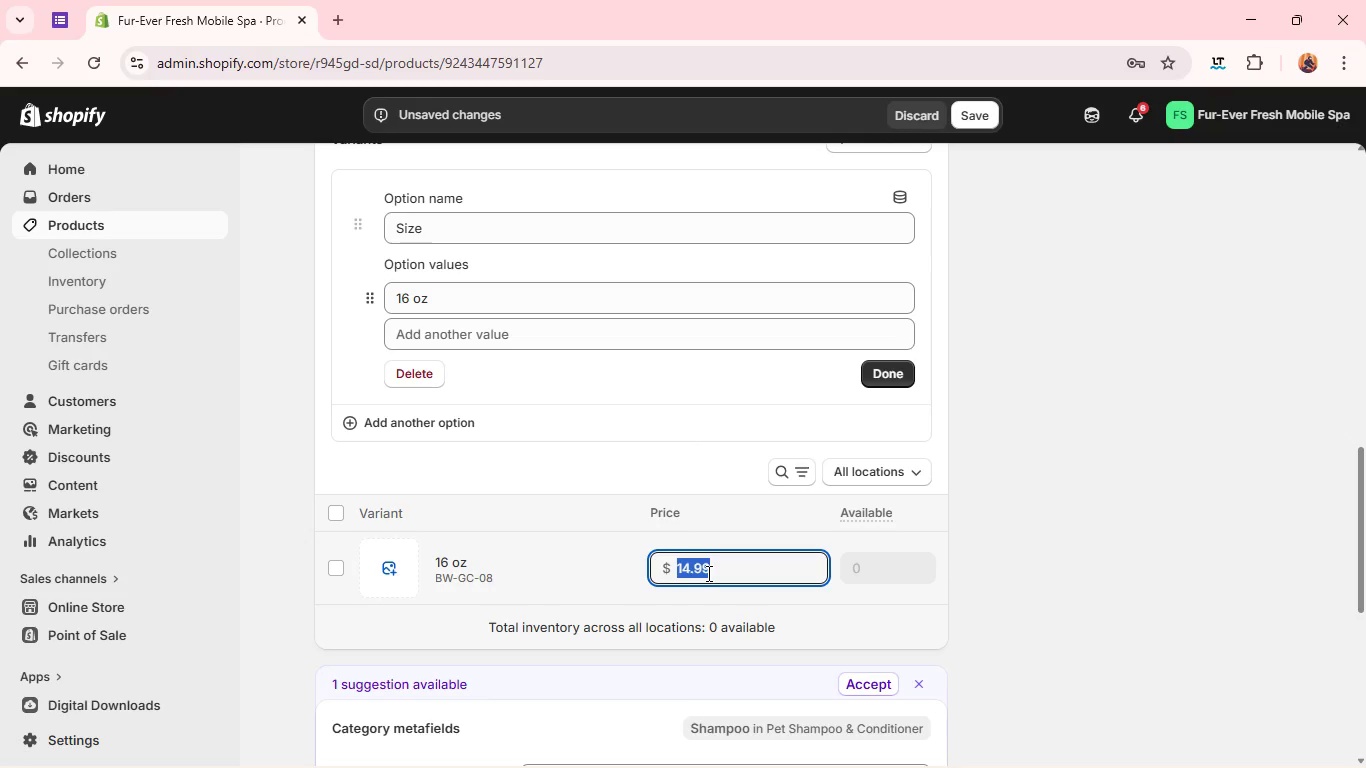 
triple_click([707, 573])
 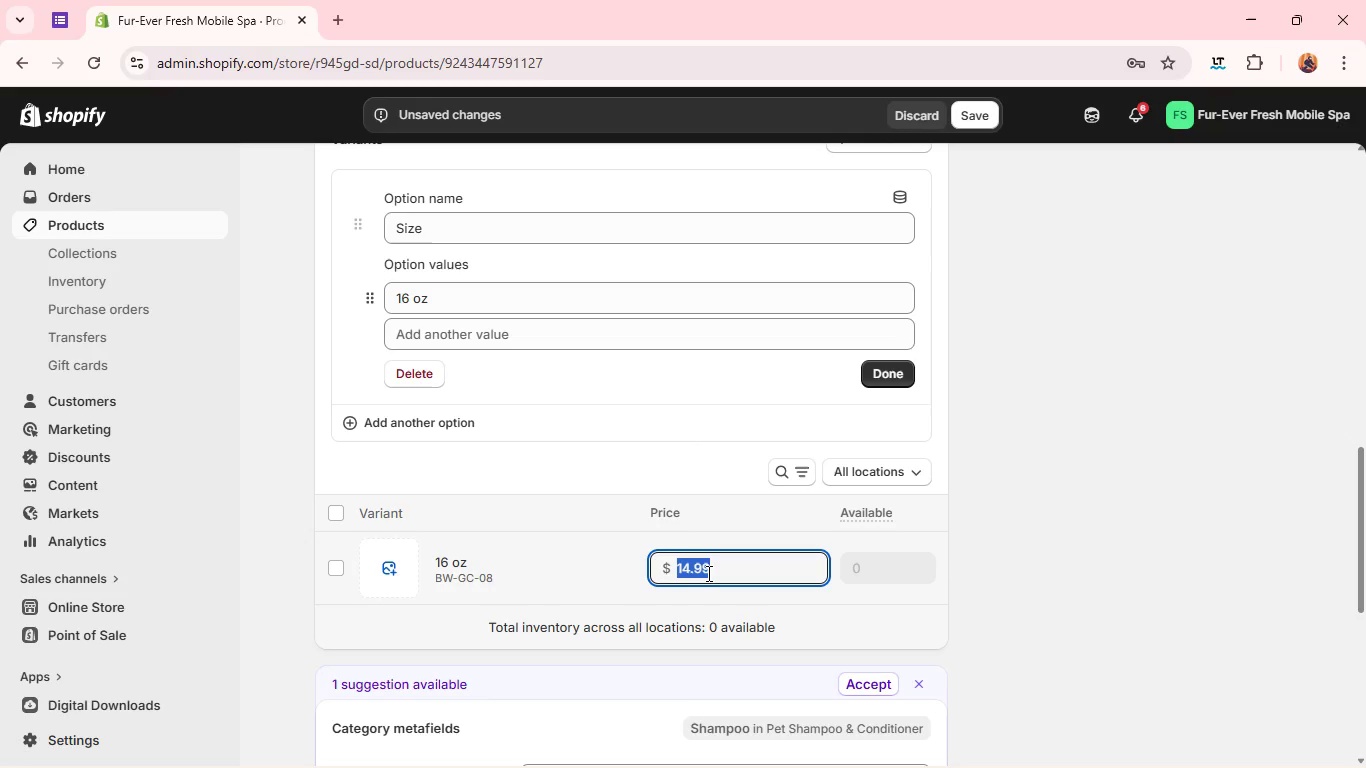 
type(24.99)
 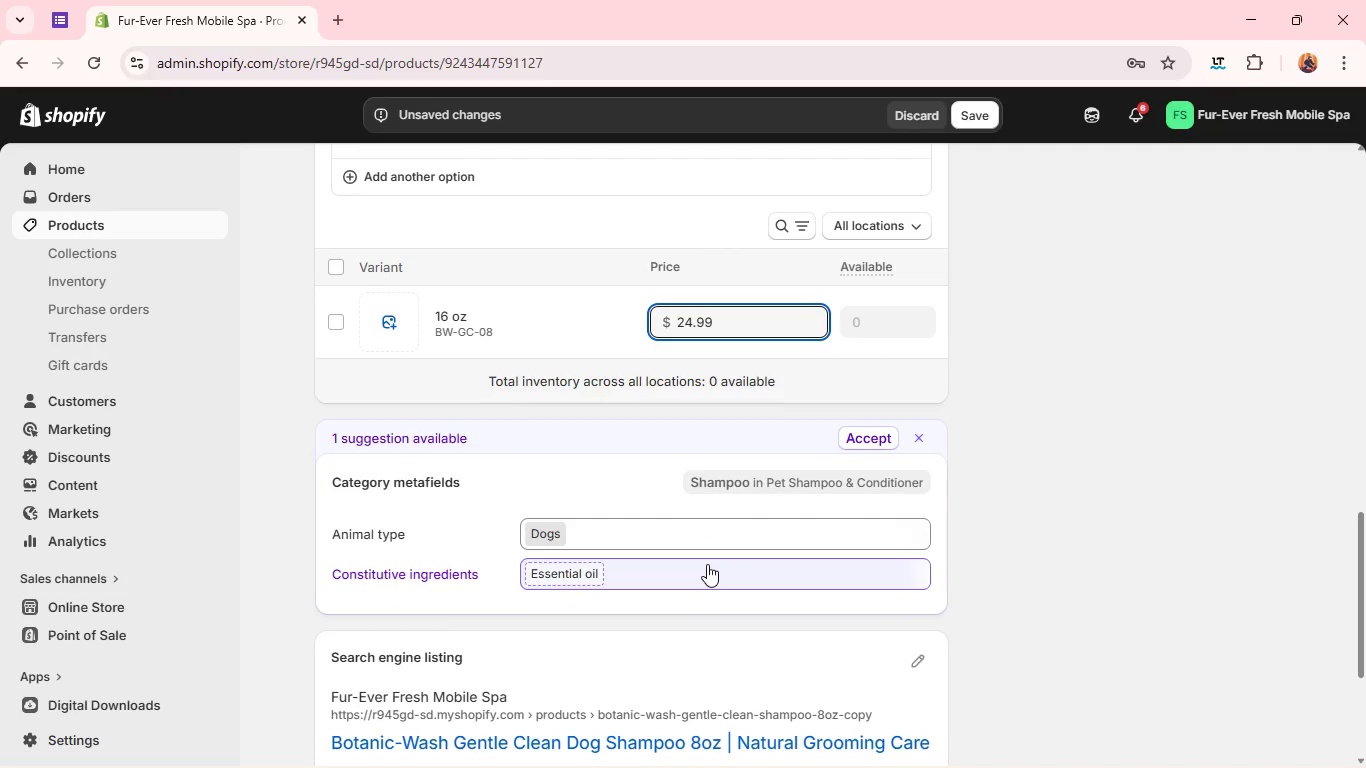 
wait(7.75)
 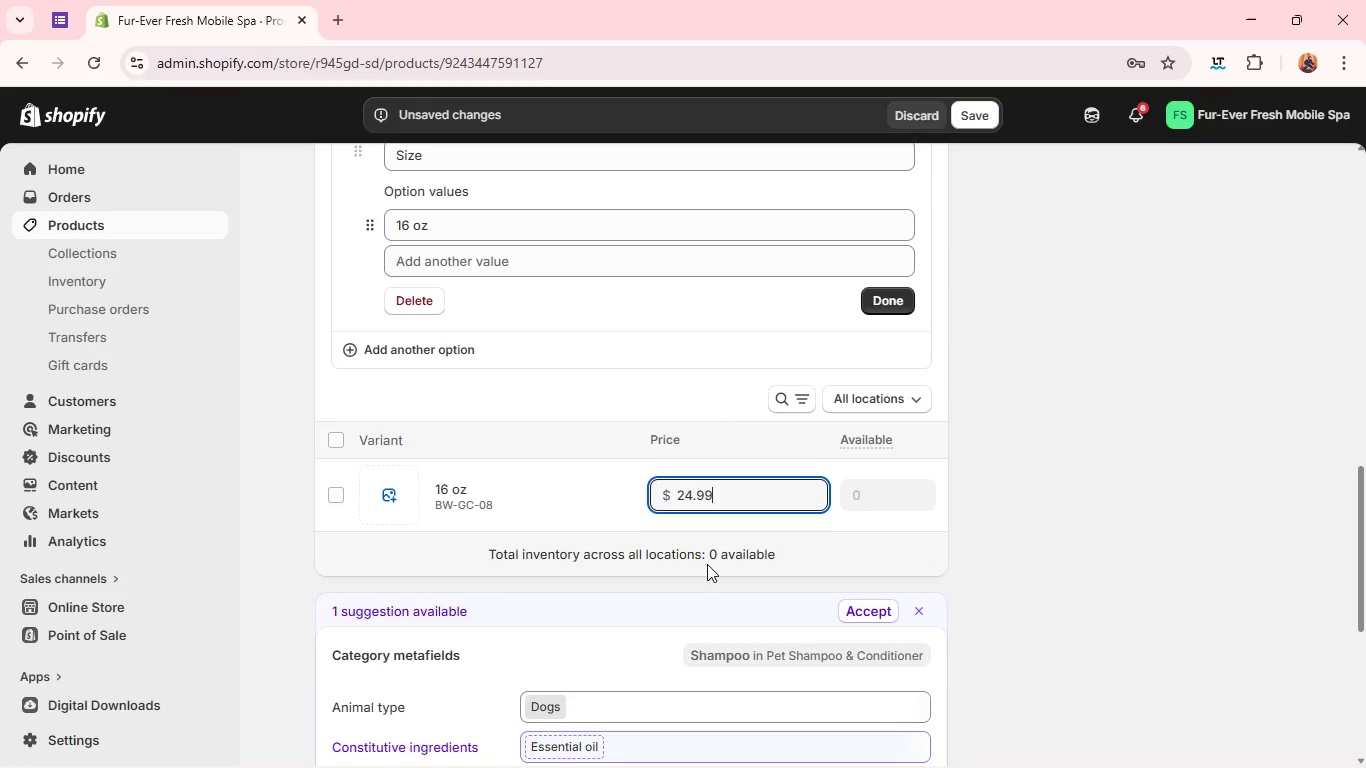 
left_click([872, 473])
 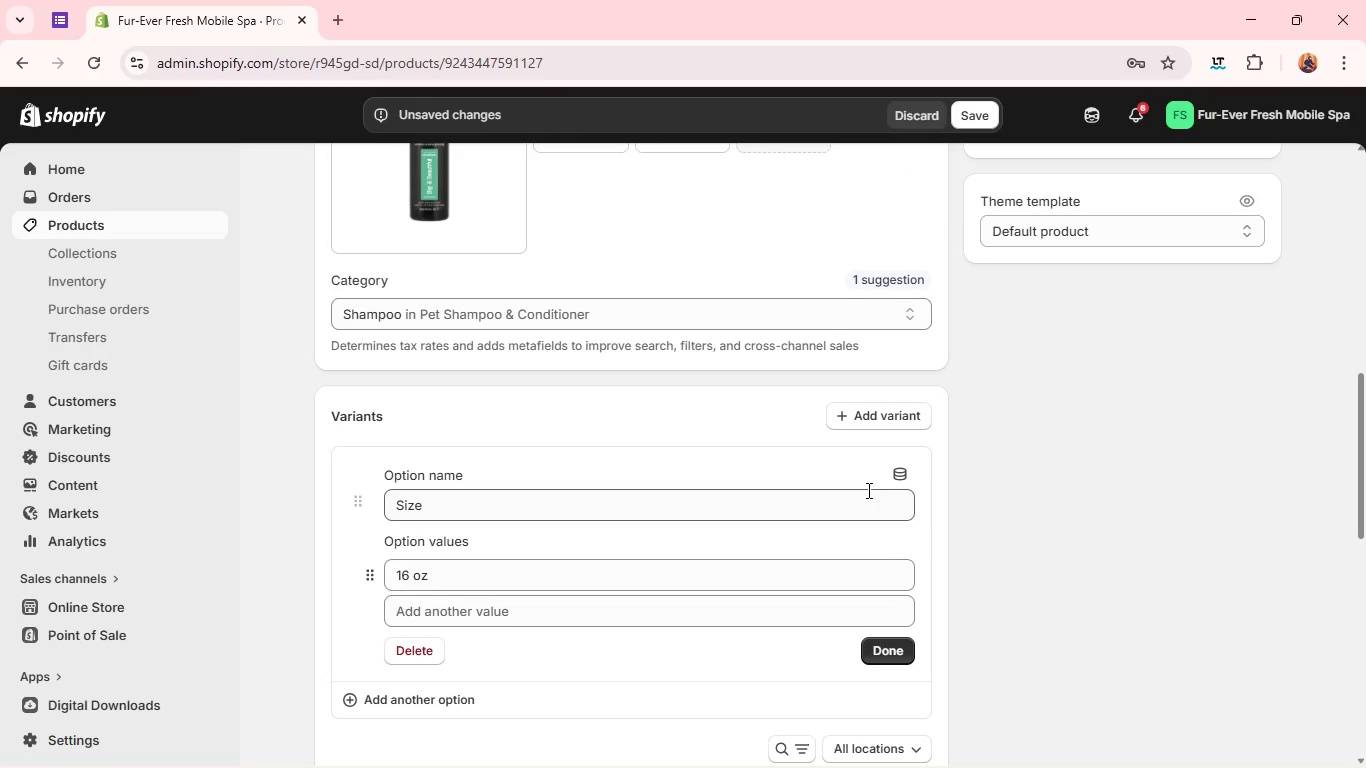 
wait(10.8)
 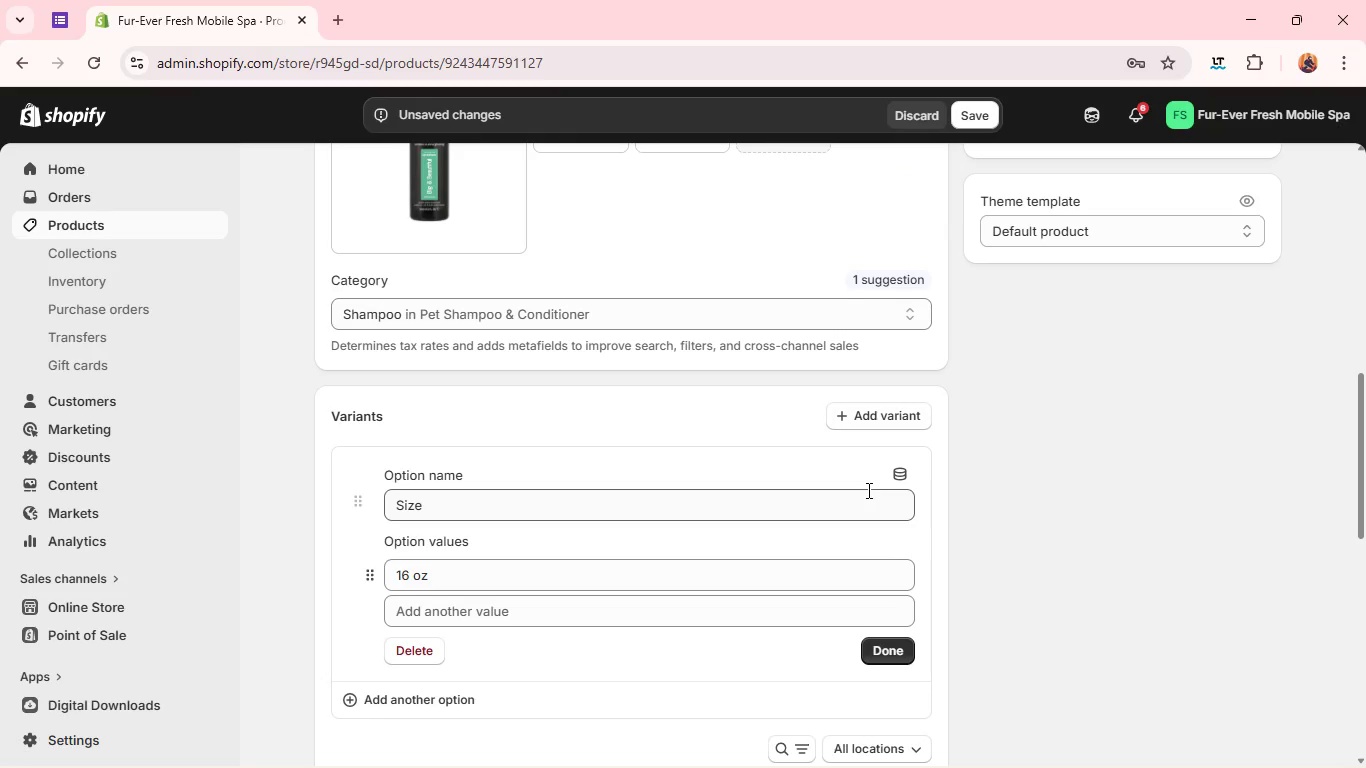 
left_click([884, 537])
 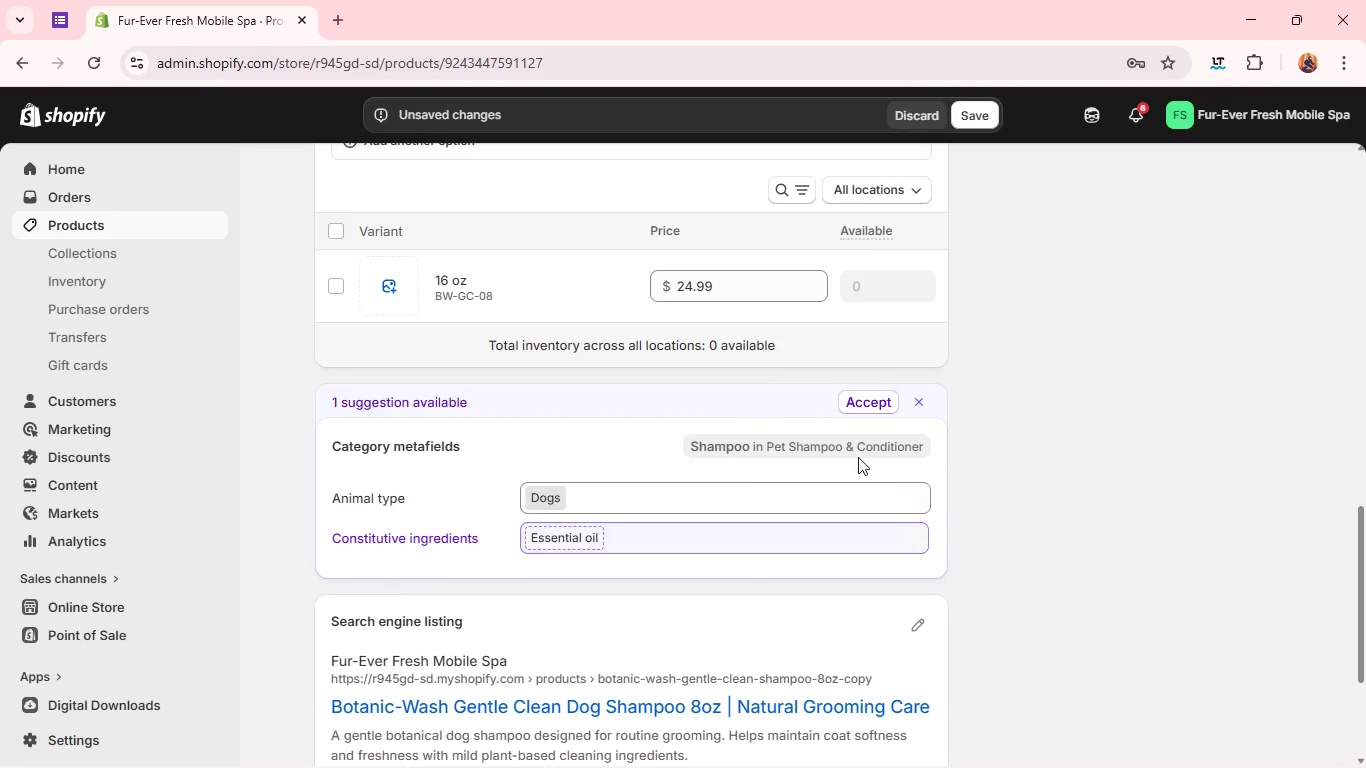 
wait(7.94)
 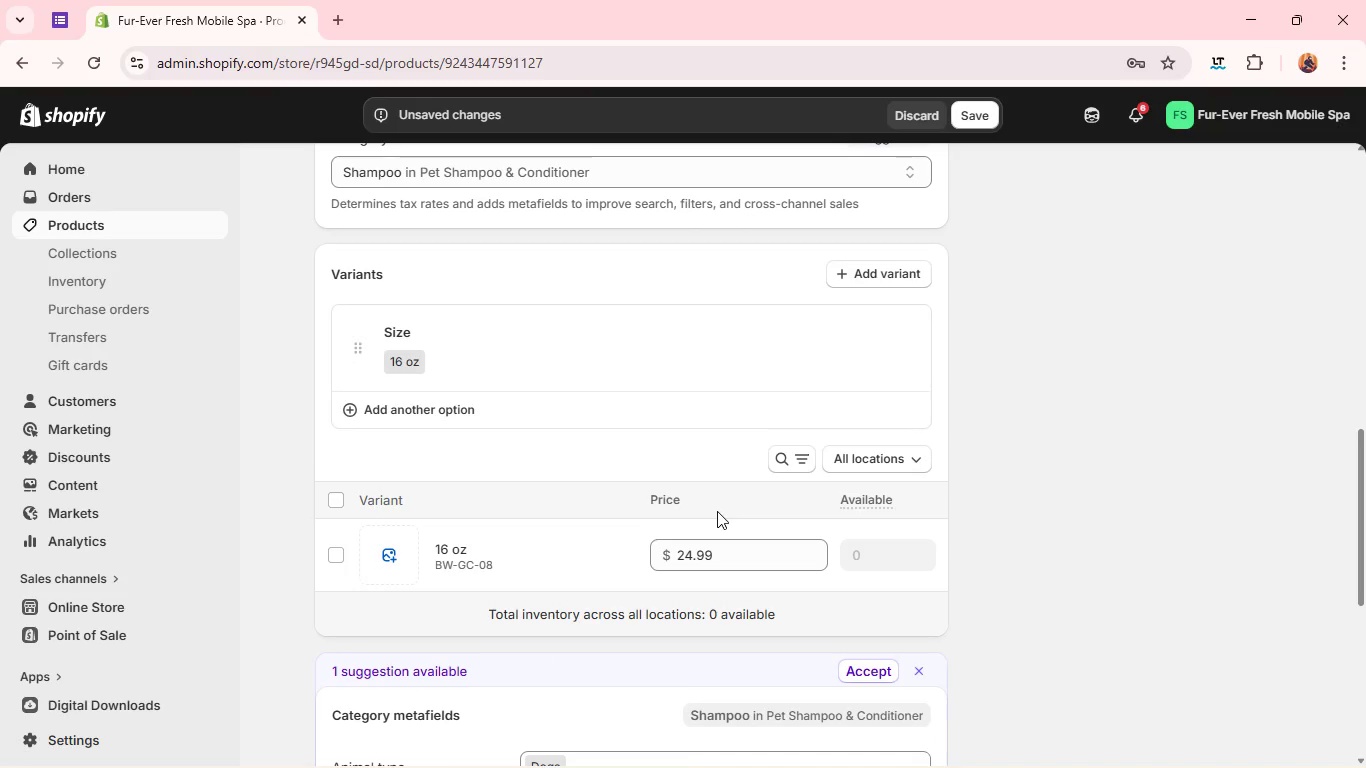 
left_click([881, 219])
 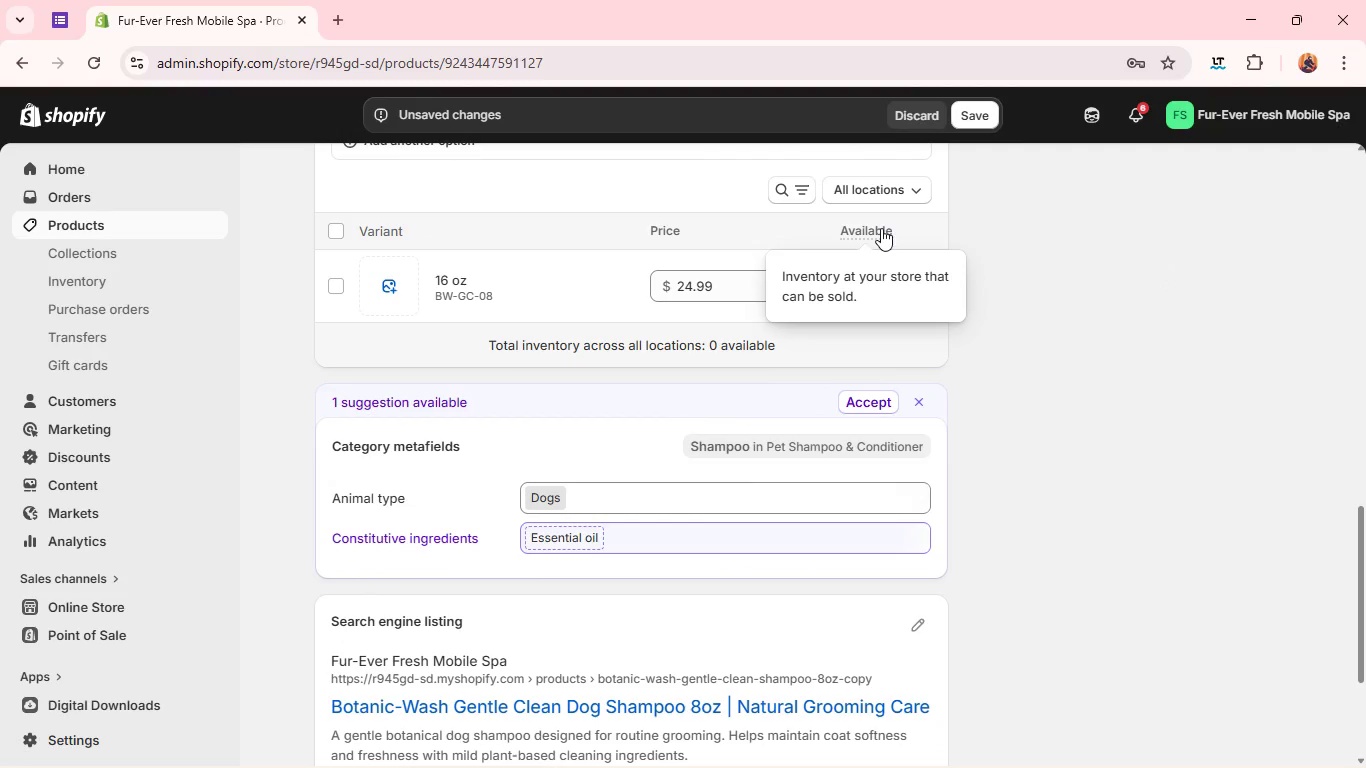 
left_click([881, 228])
 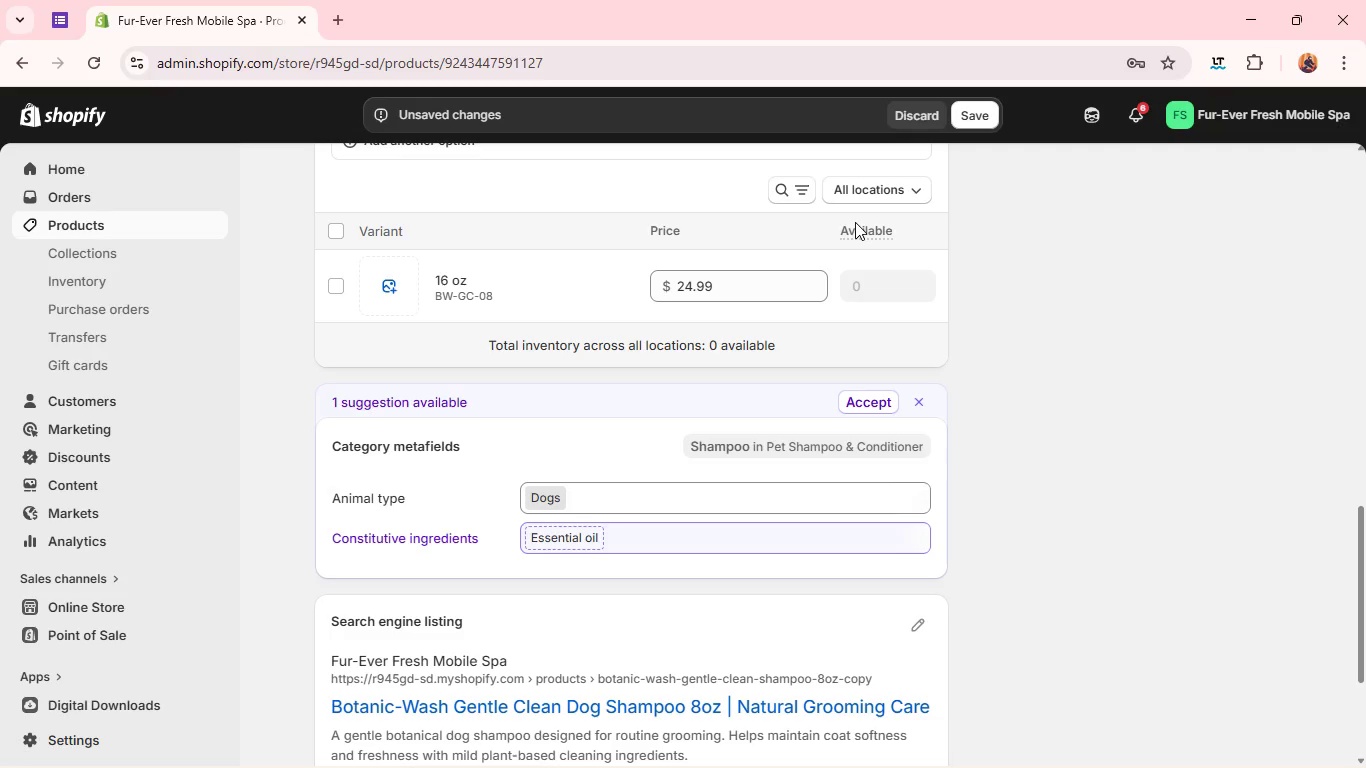 
left_click([855, 235])
 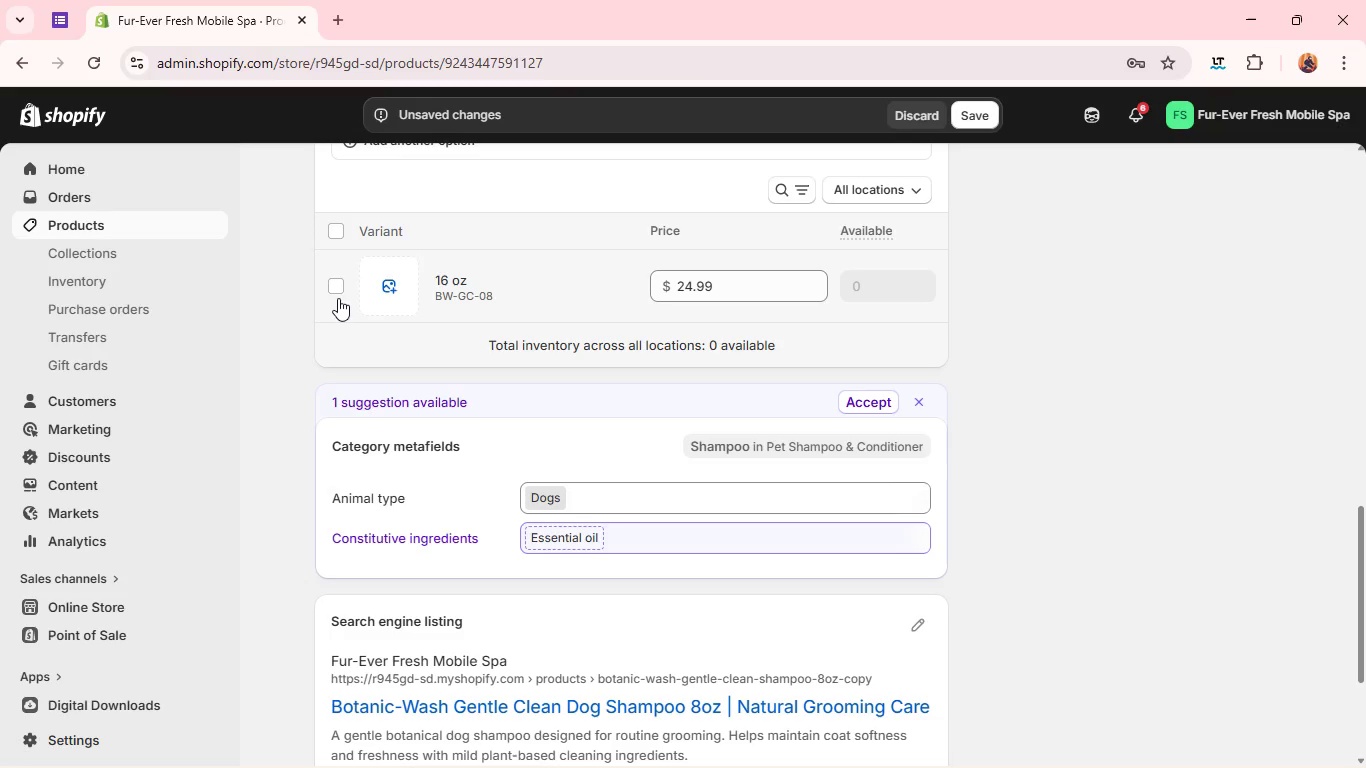 
left_click([334, 282])
 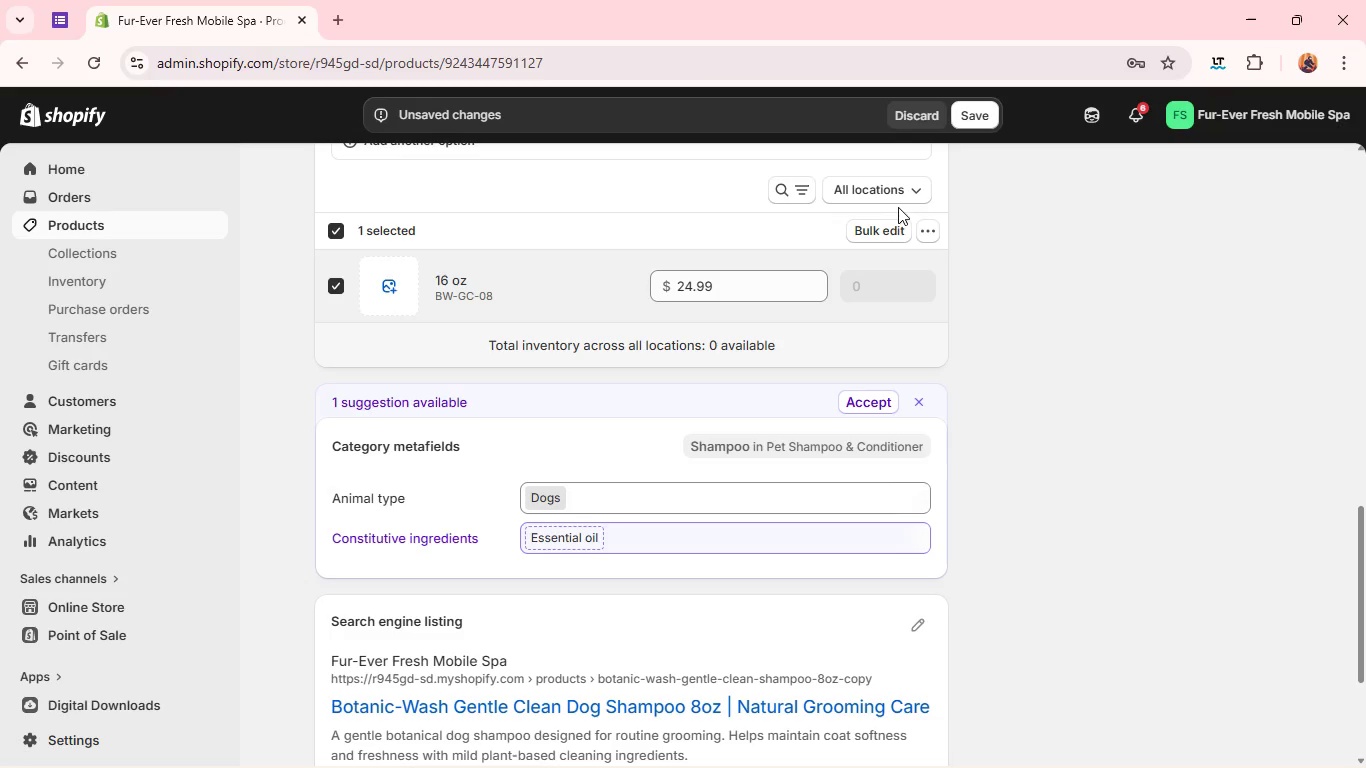 
left_click([930, 222])
 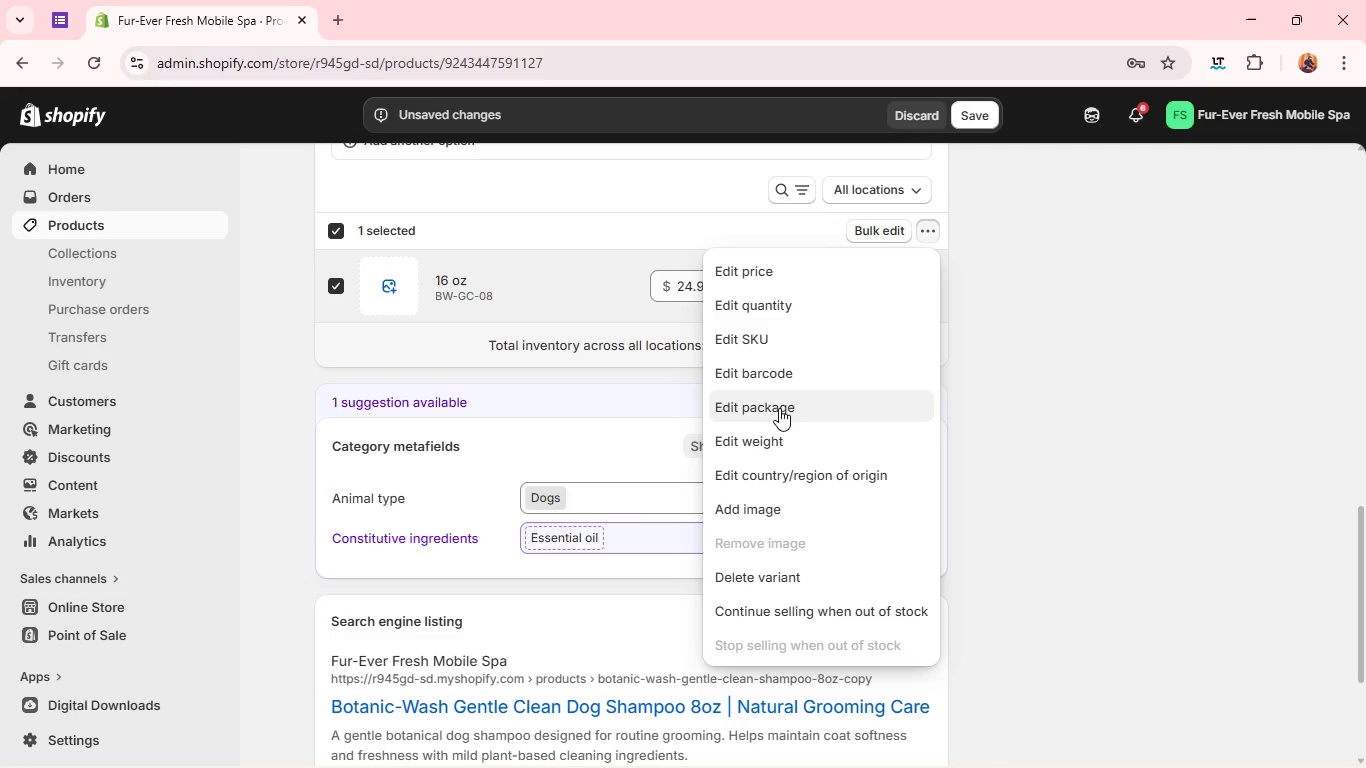 
left_click([765, 428])
 